 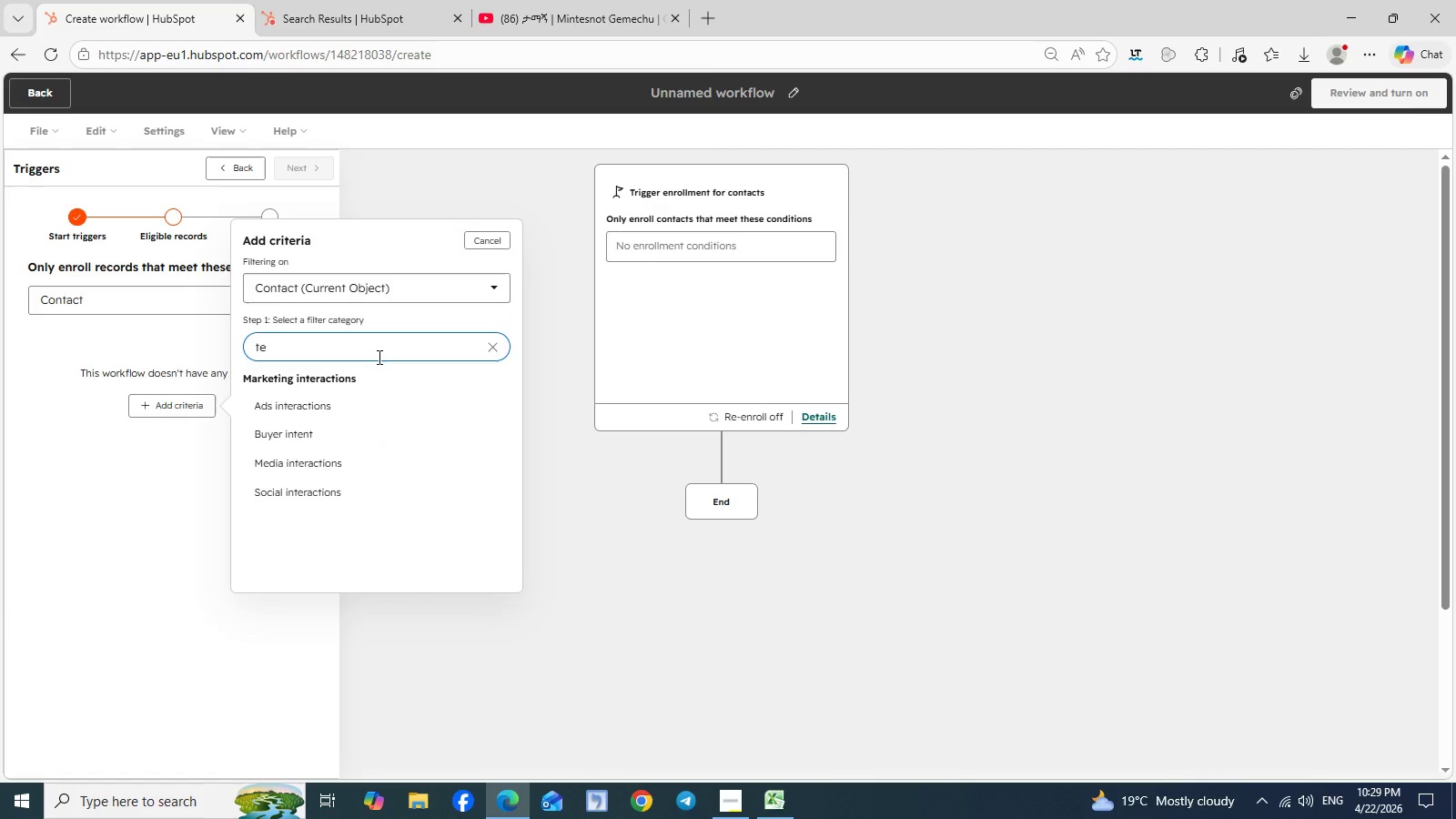 
key(Backspace)
 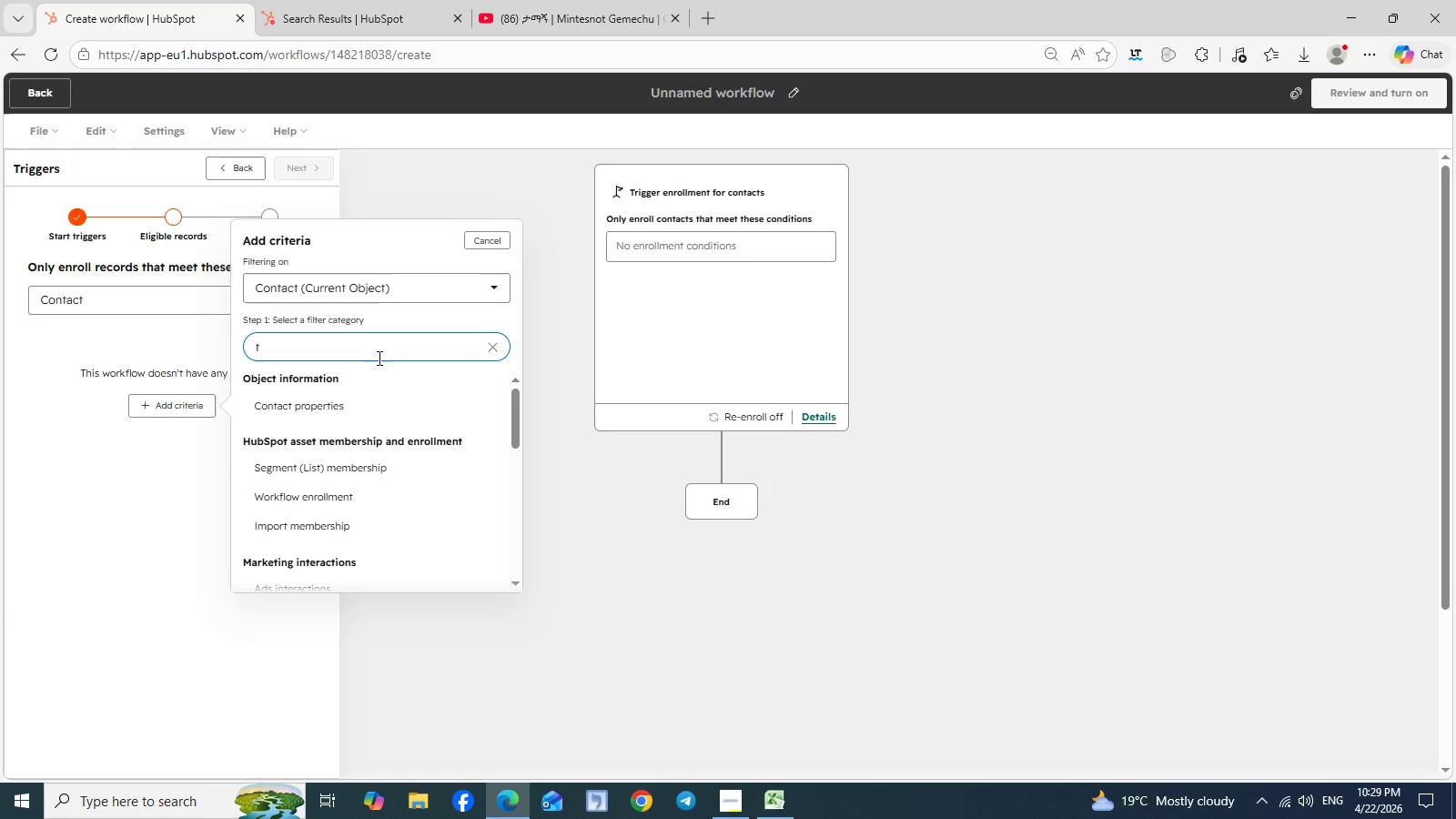 
scroll: coordinate [381, 462], scroll_direction: none, amount: 0.0
 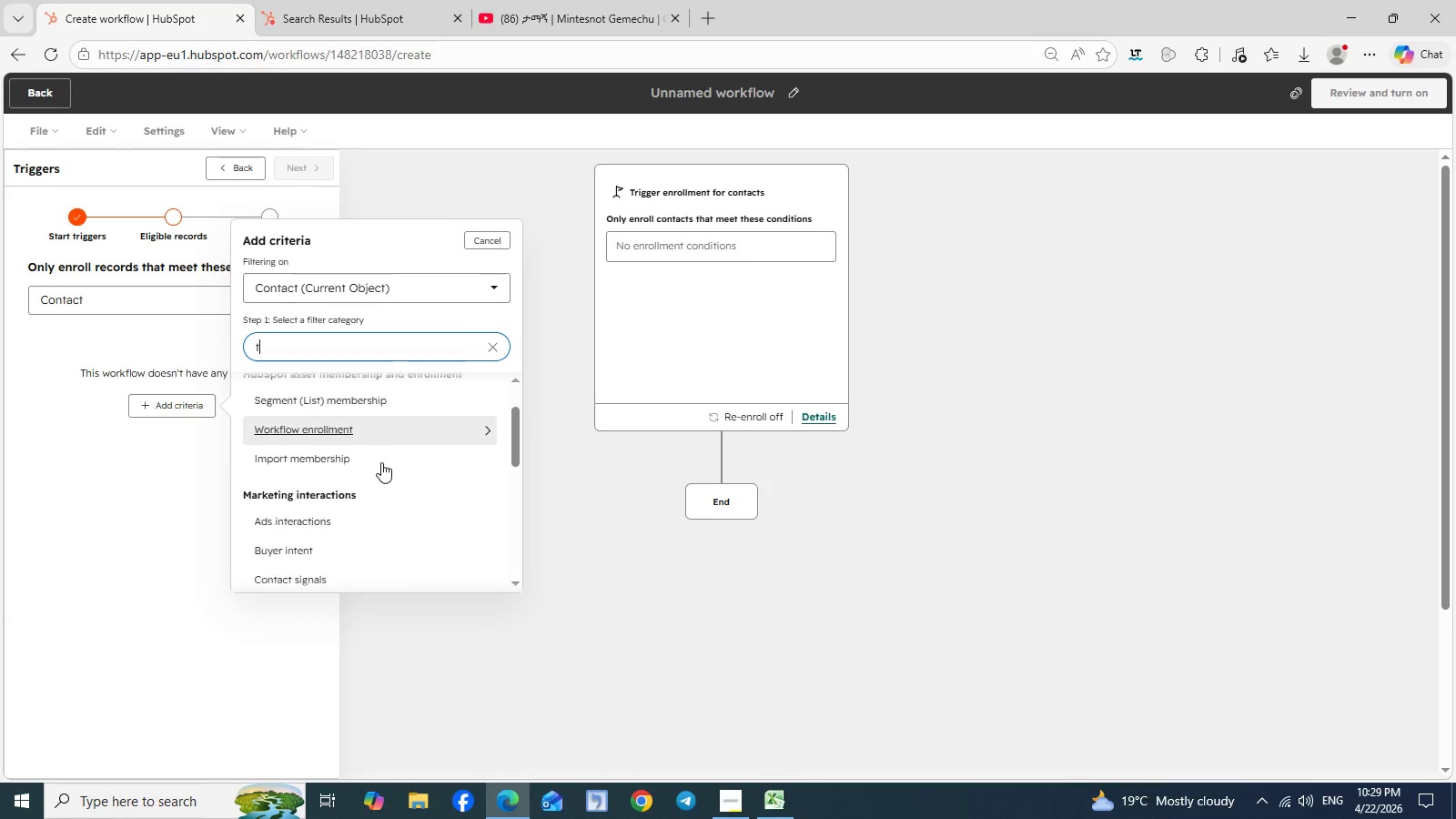 
scroll: coordinate [381, 462], scroll_direction: down, amount: 1.0
 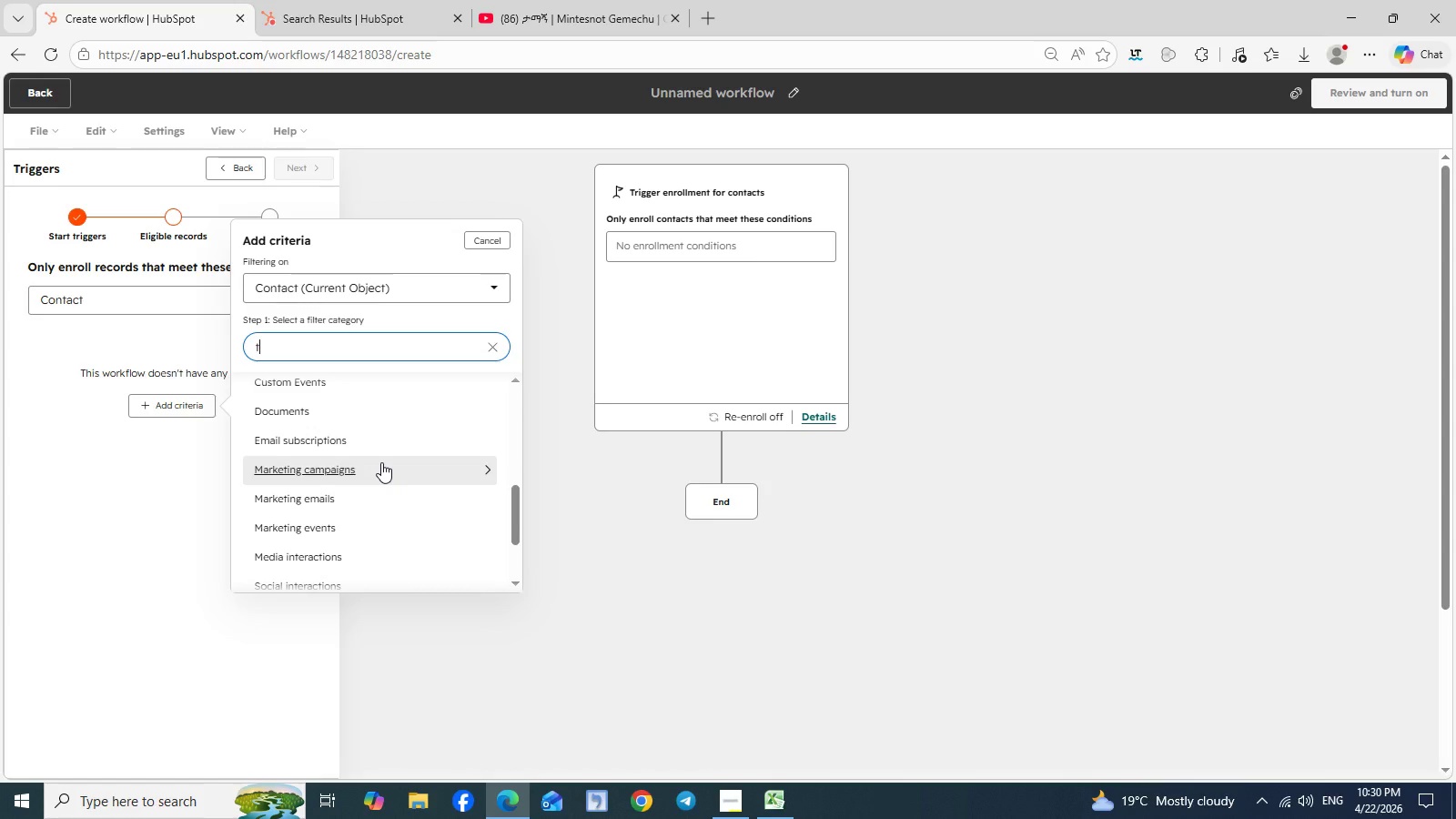 
wait(52.91)
 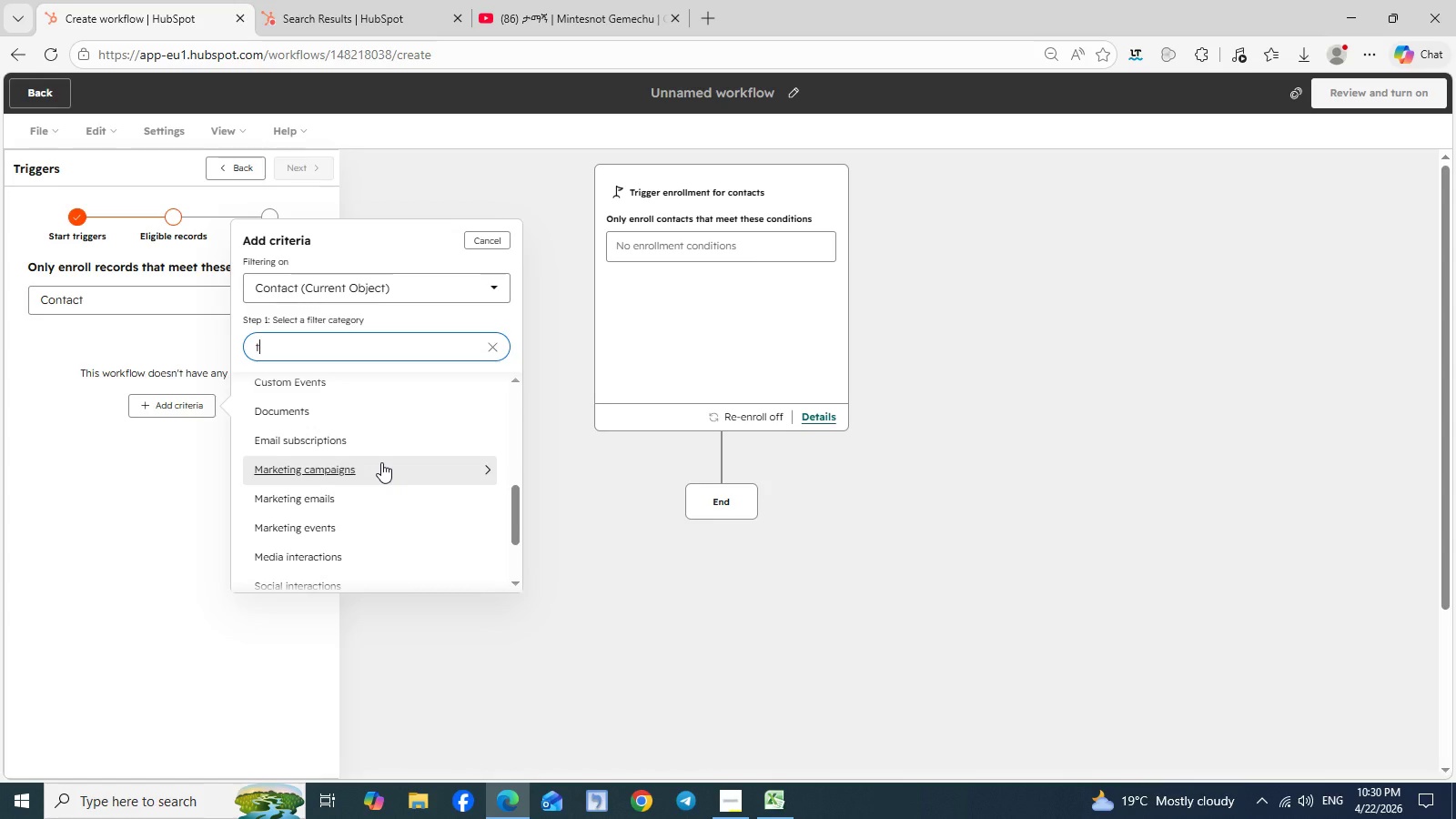 
left_click([792, 93])
 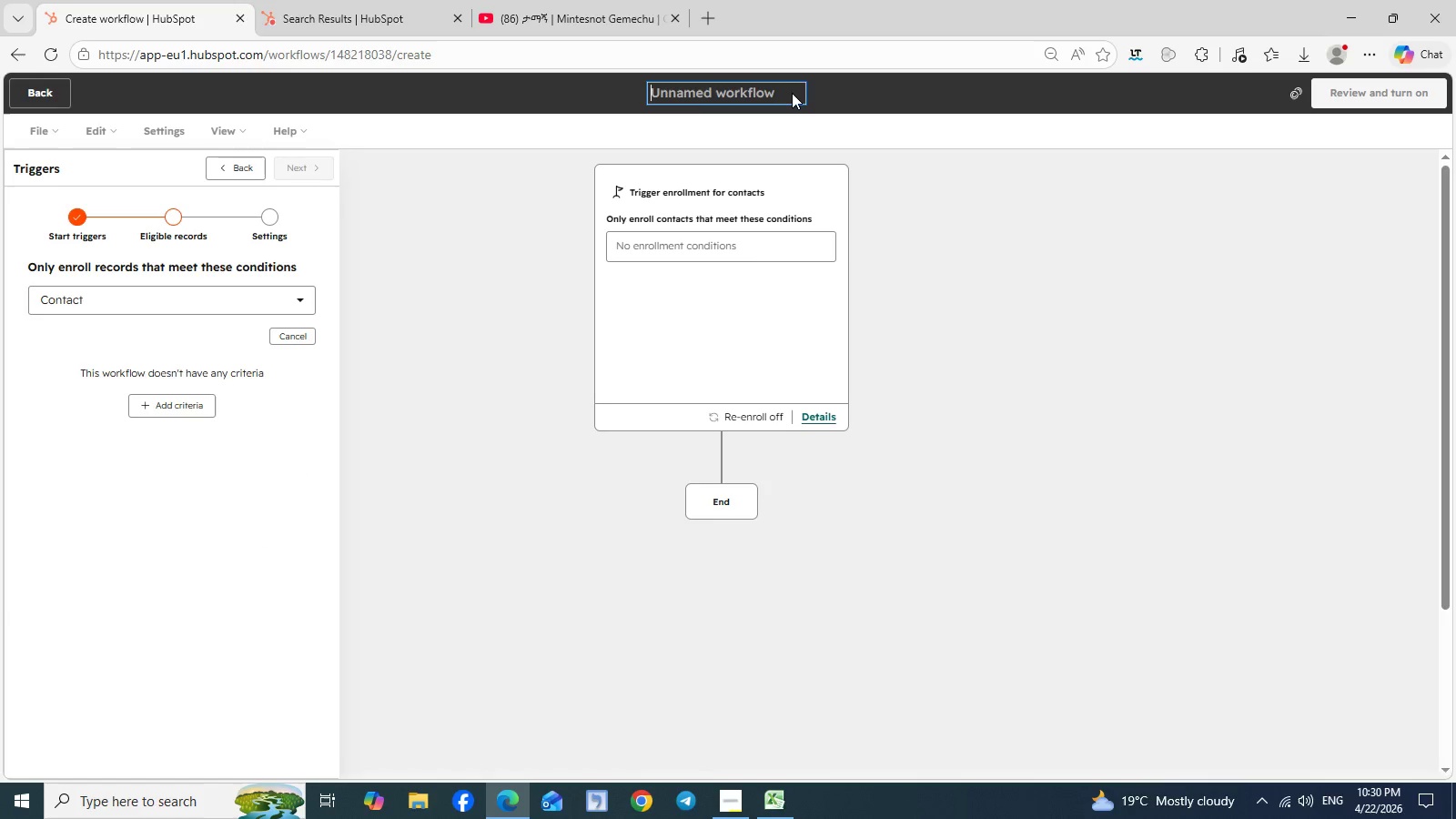 
type(Membership V)
key(Backspace)
type(Conversion Engine)
 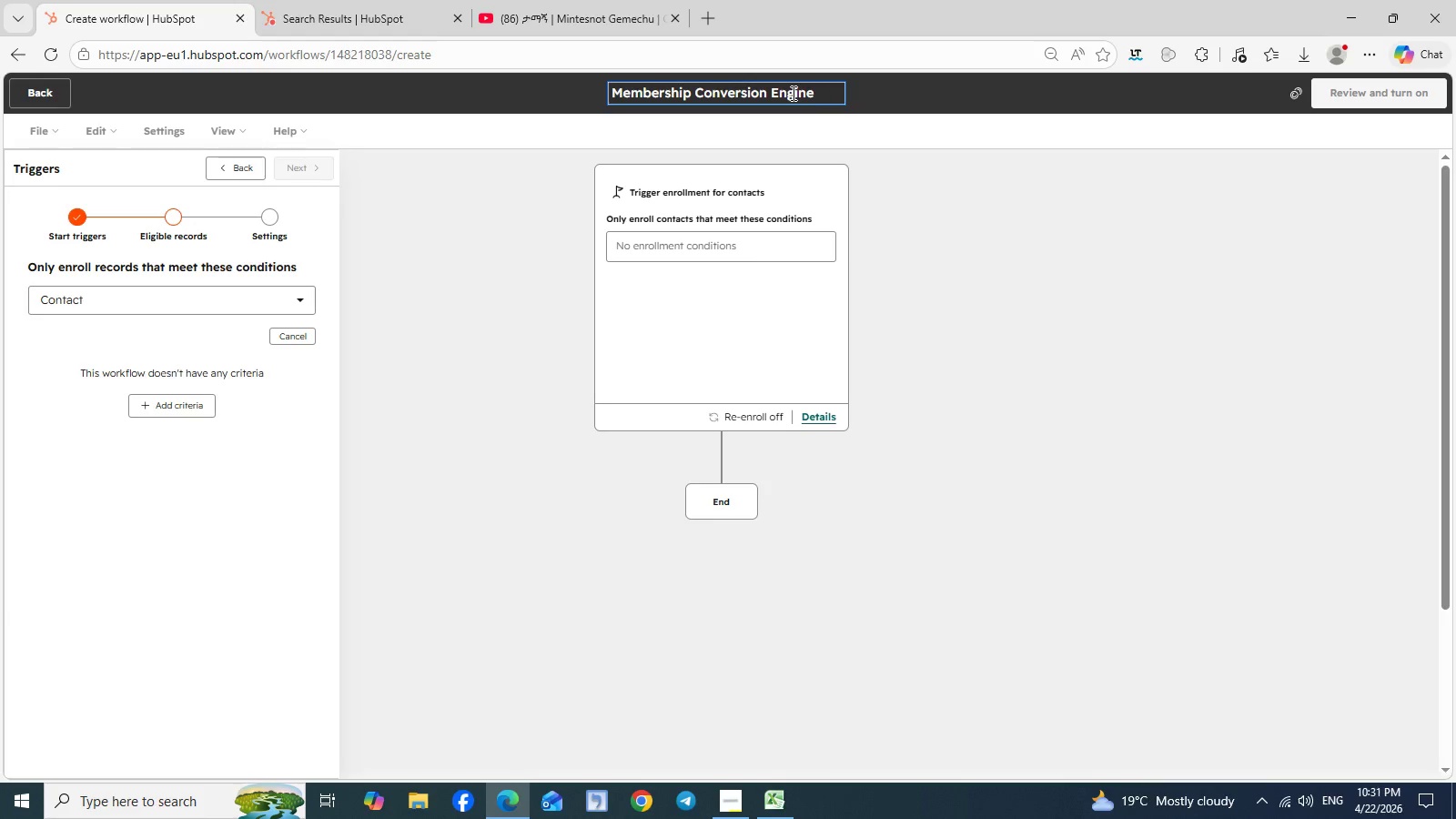 
key(Enter)
 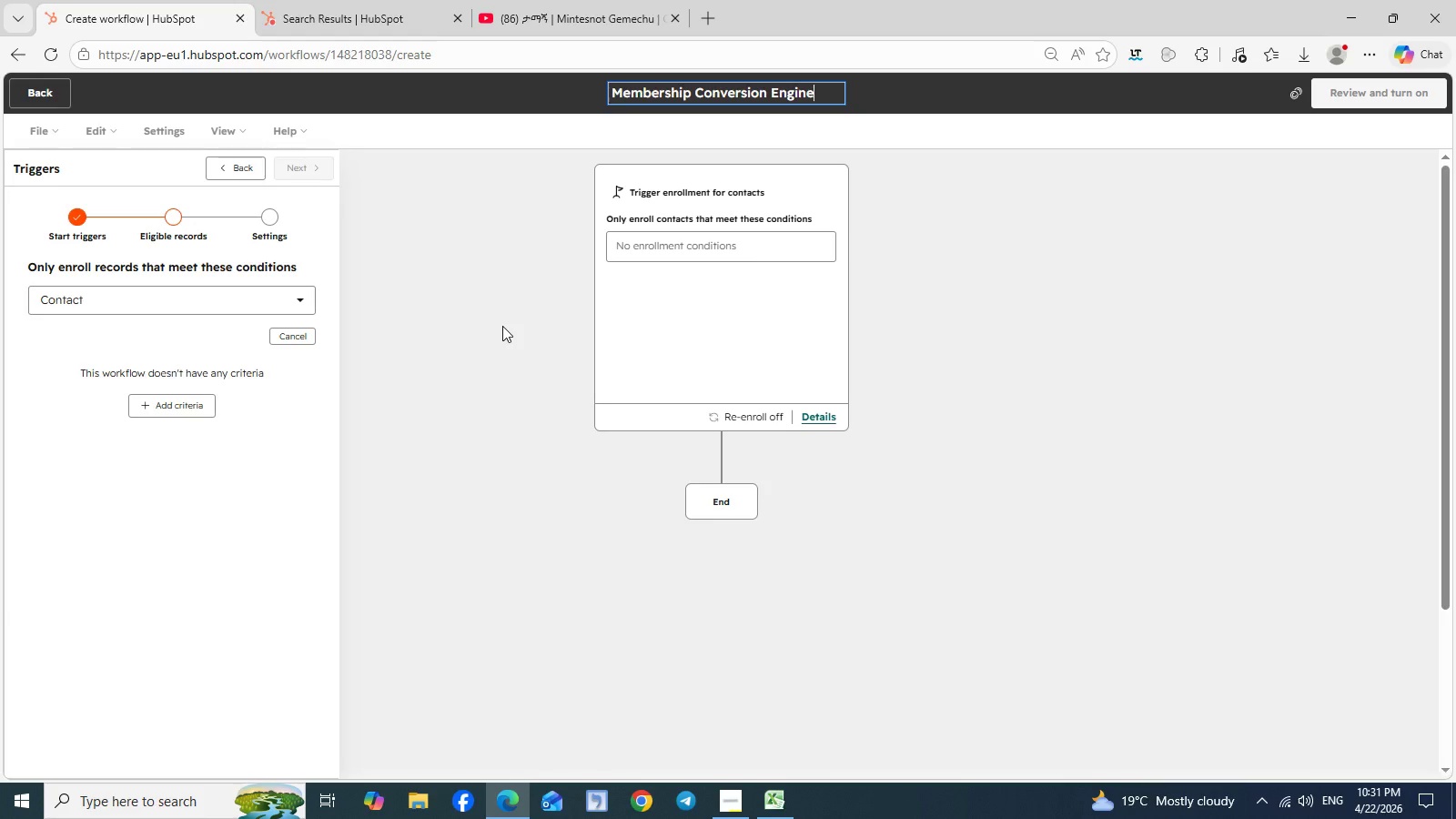 
wait(23.62)
 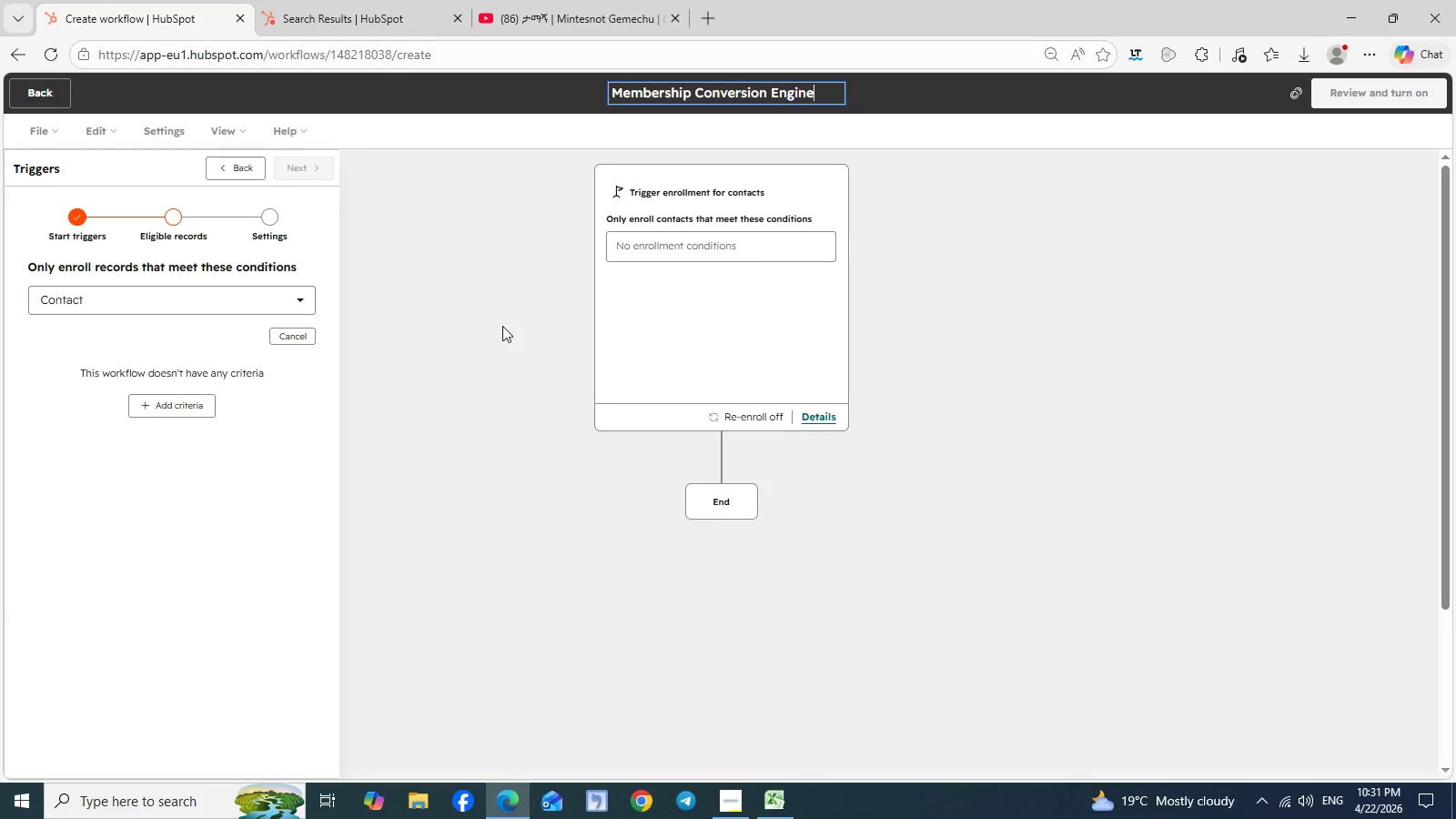 
left_click([785, 794])
 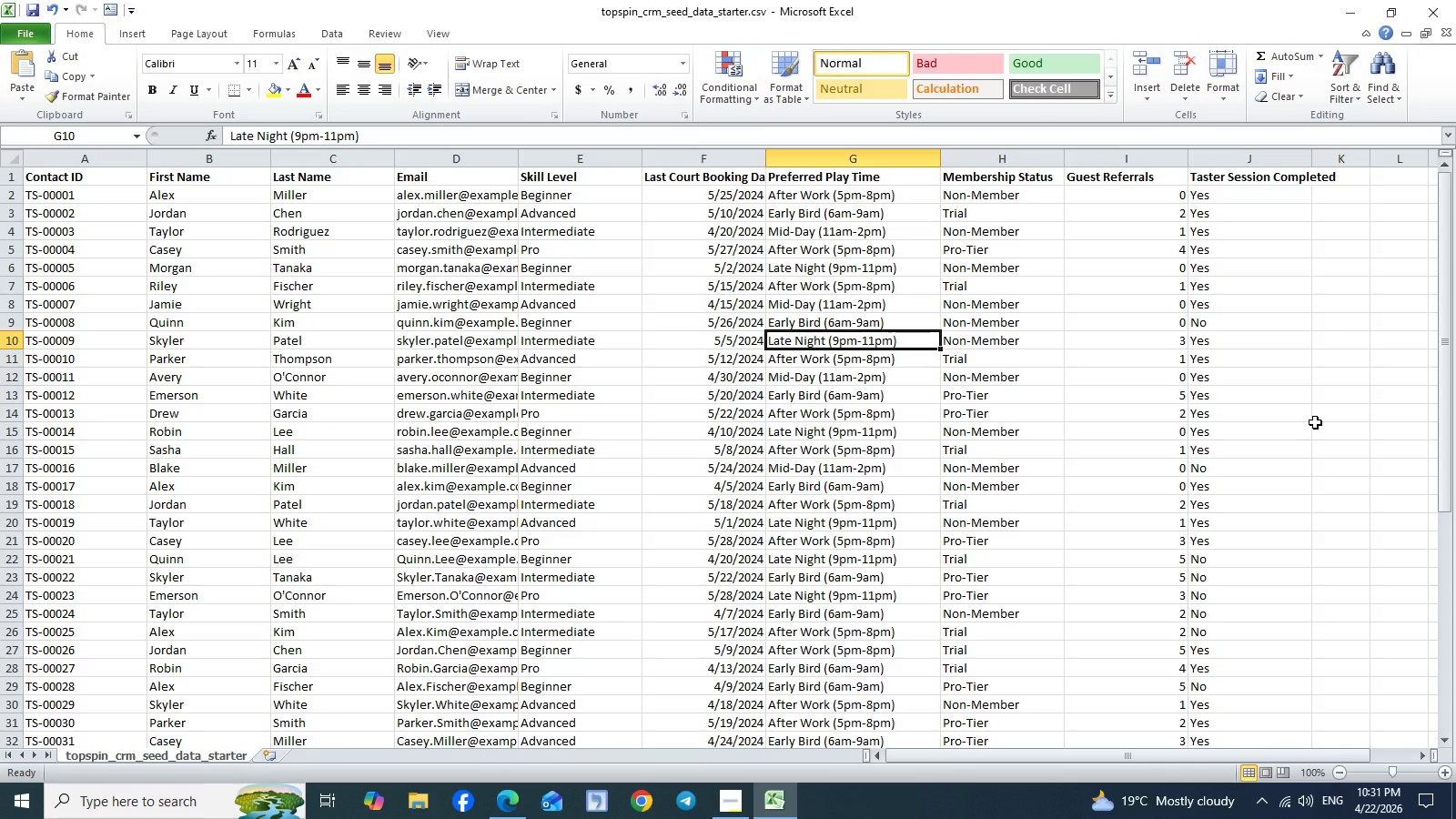 
wait(10.14)
 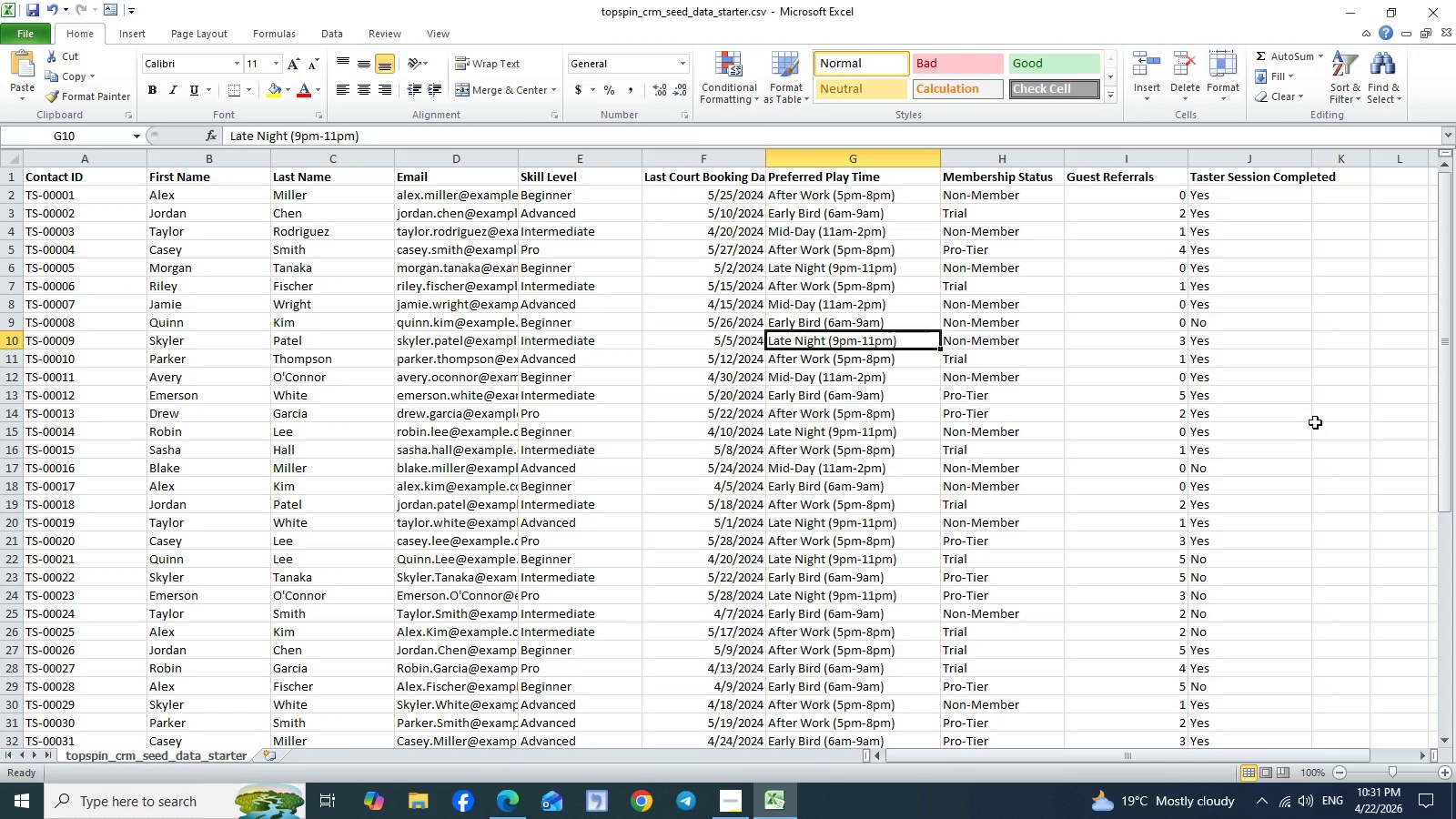 
left_click([513, 801])
 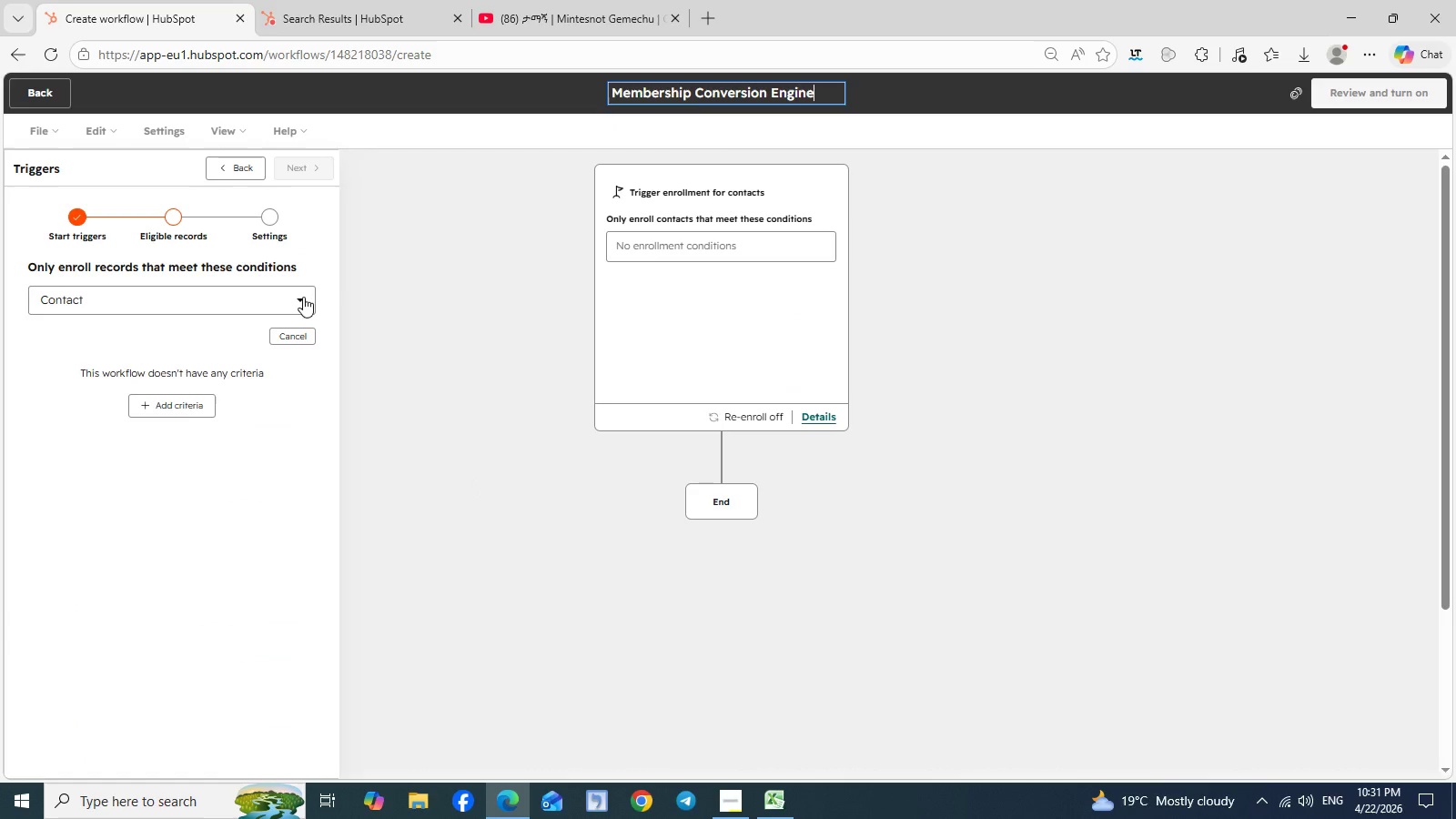 
left_click([303, 297])
 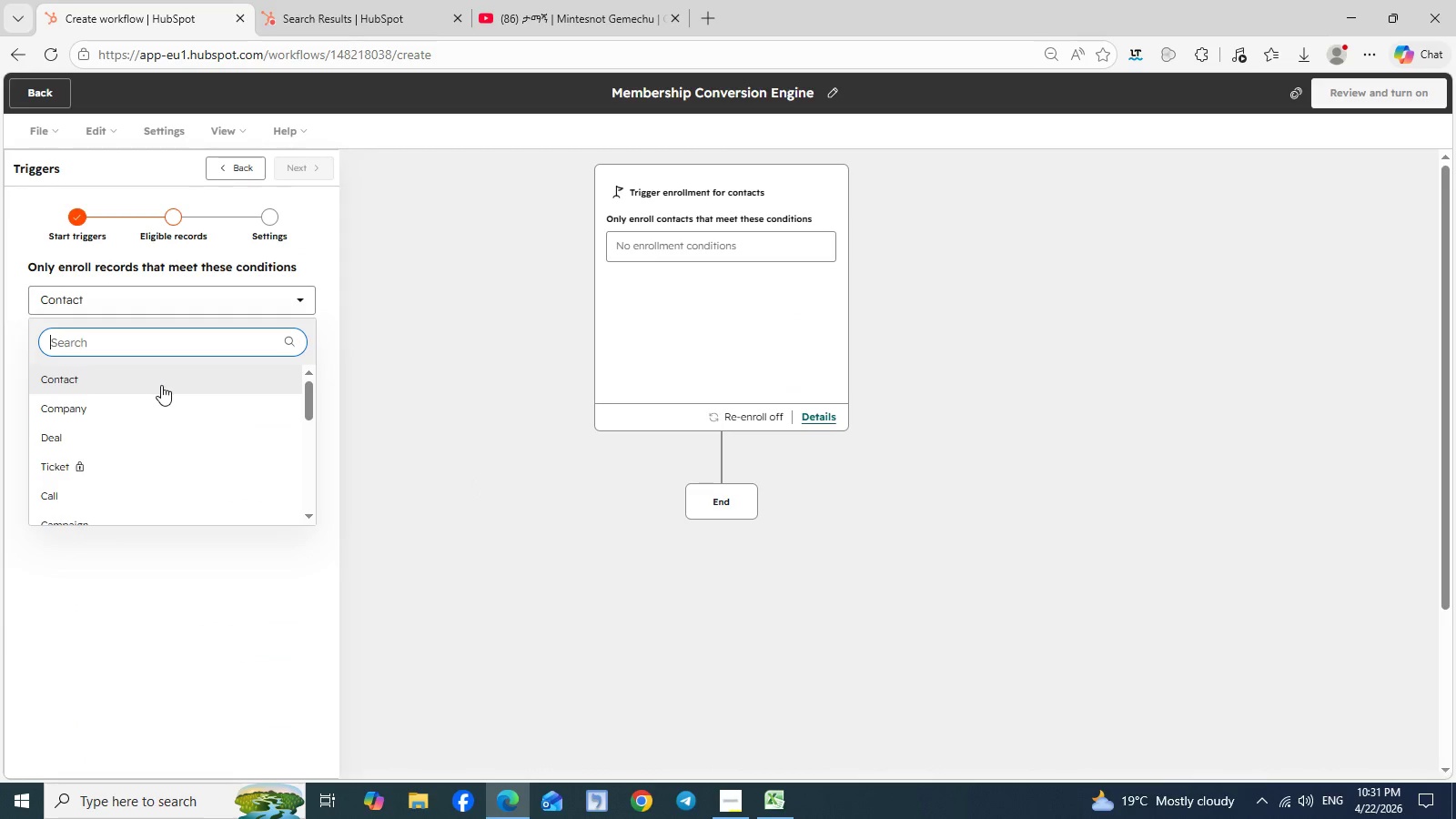 
left_click([161, 385])
 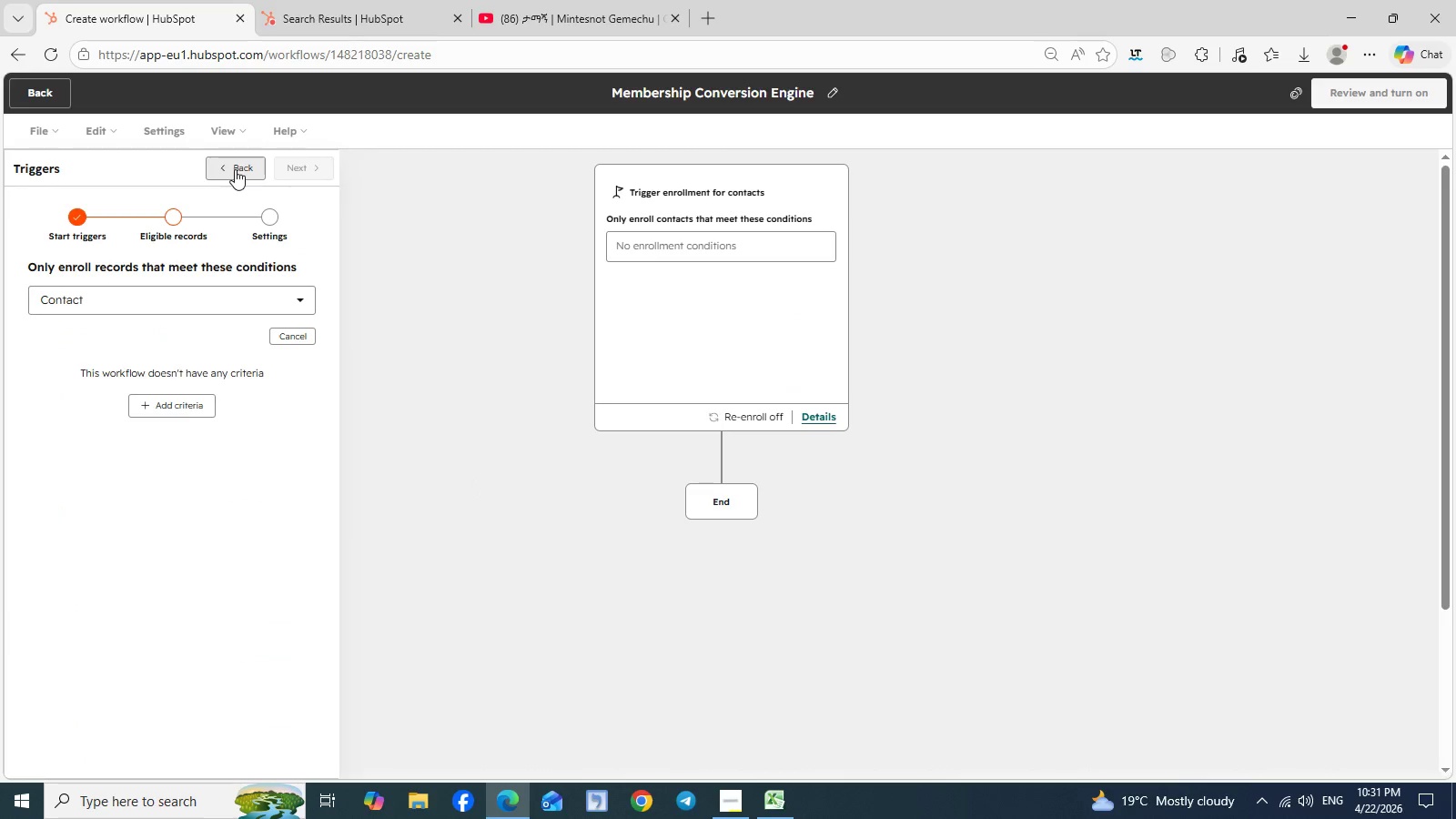 
left_click([235, 169])
 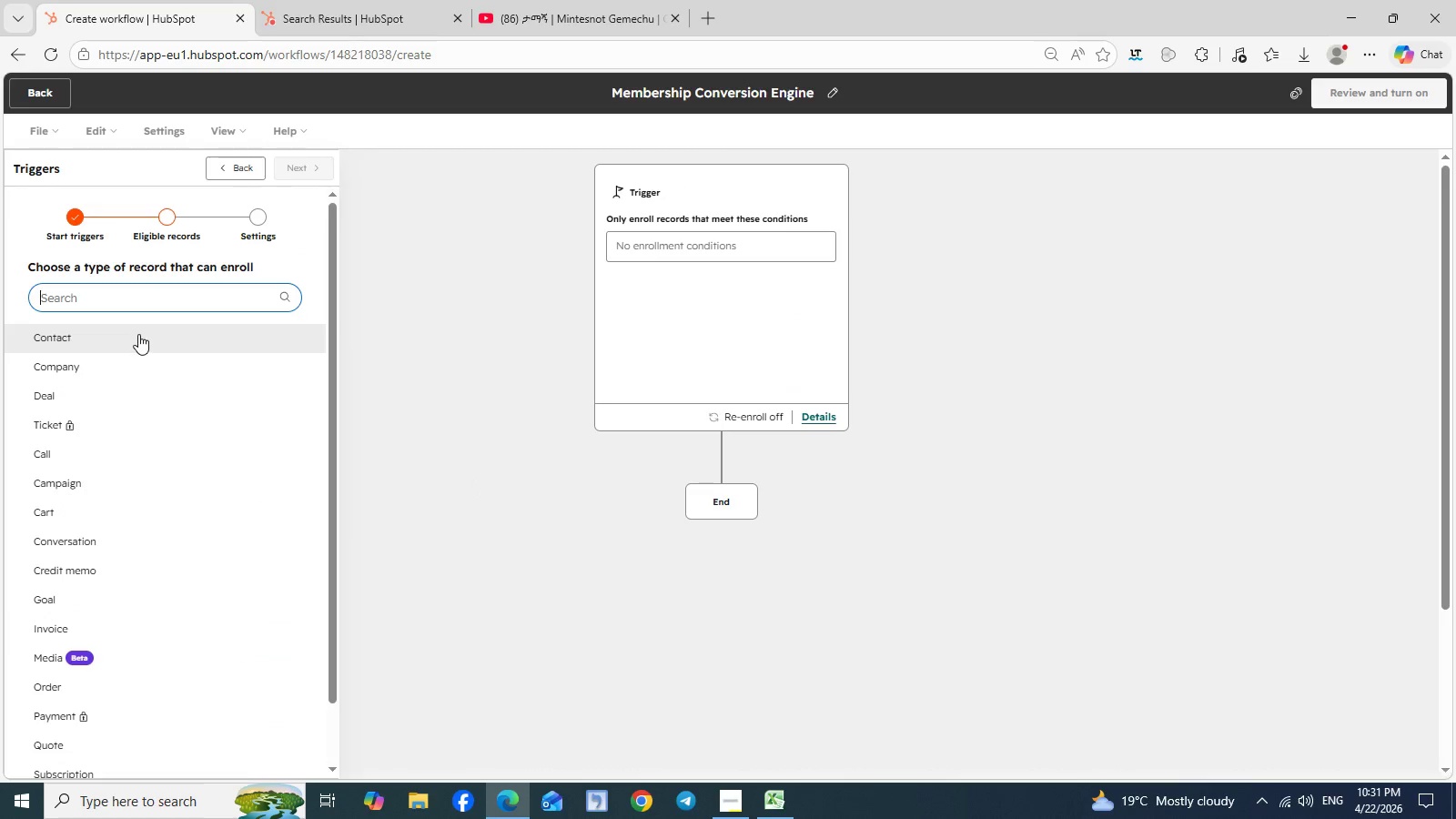 
left_click([138, 334])
 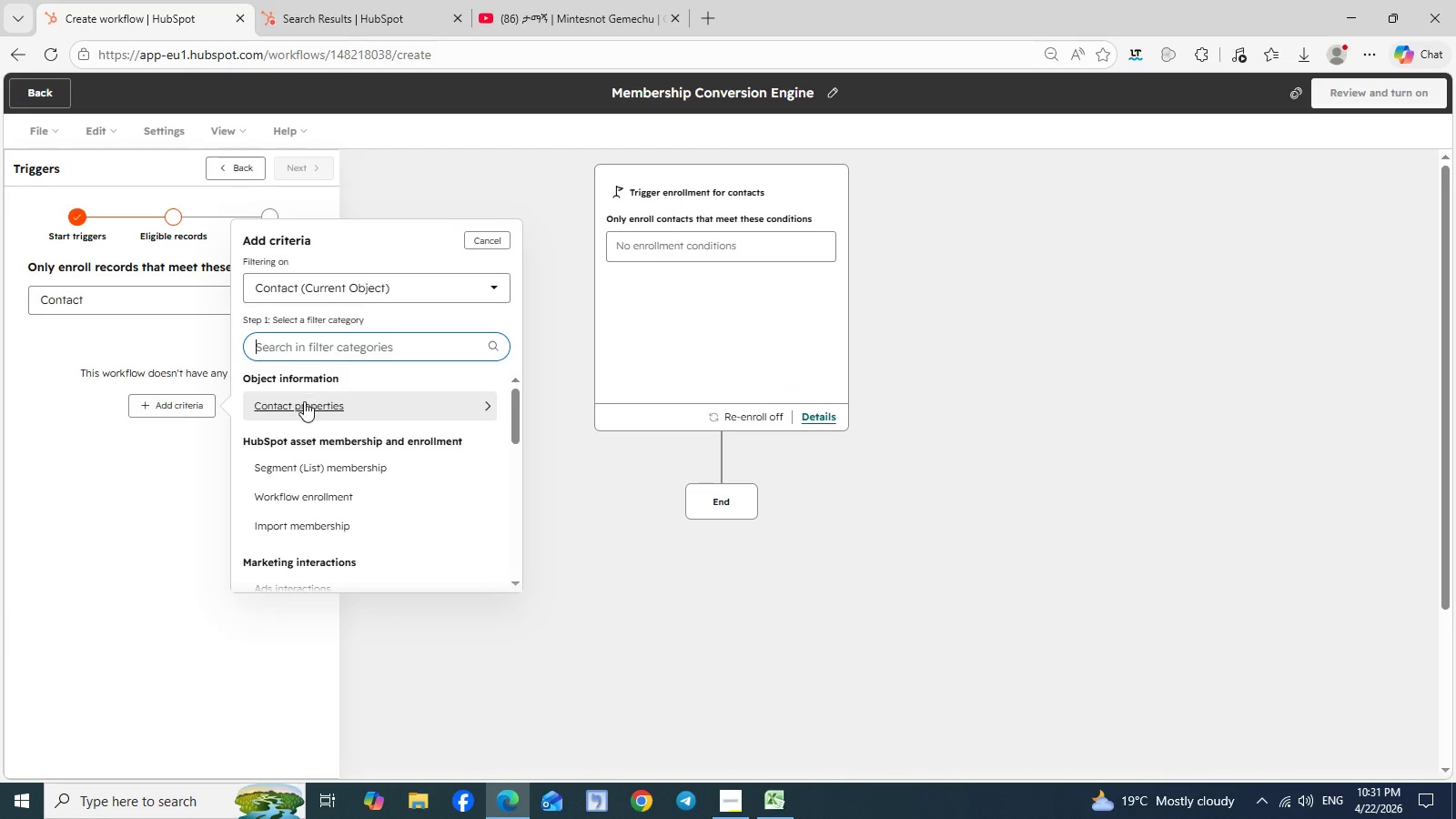 
left_click([304, 401])
 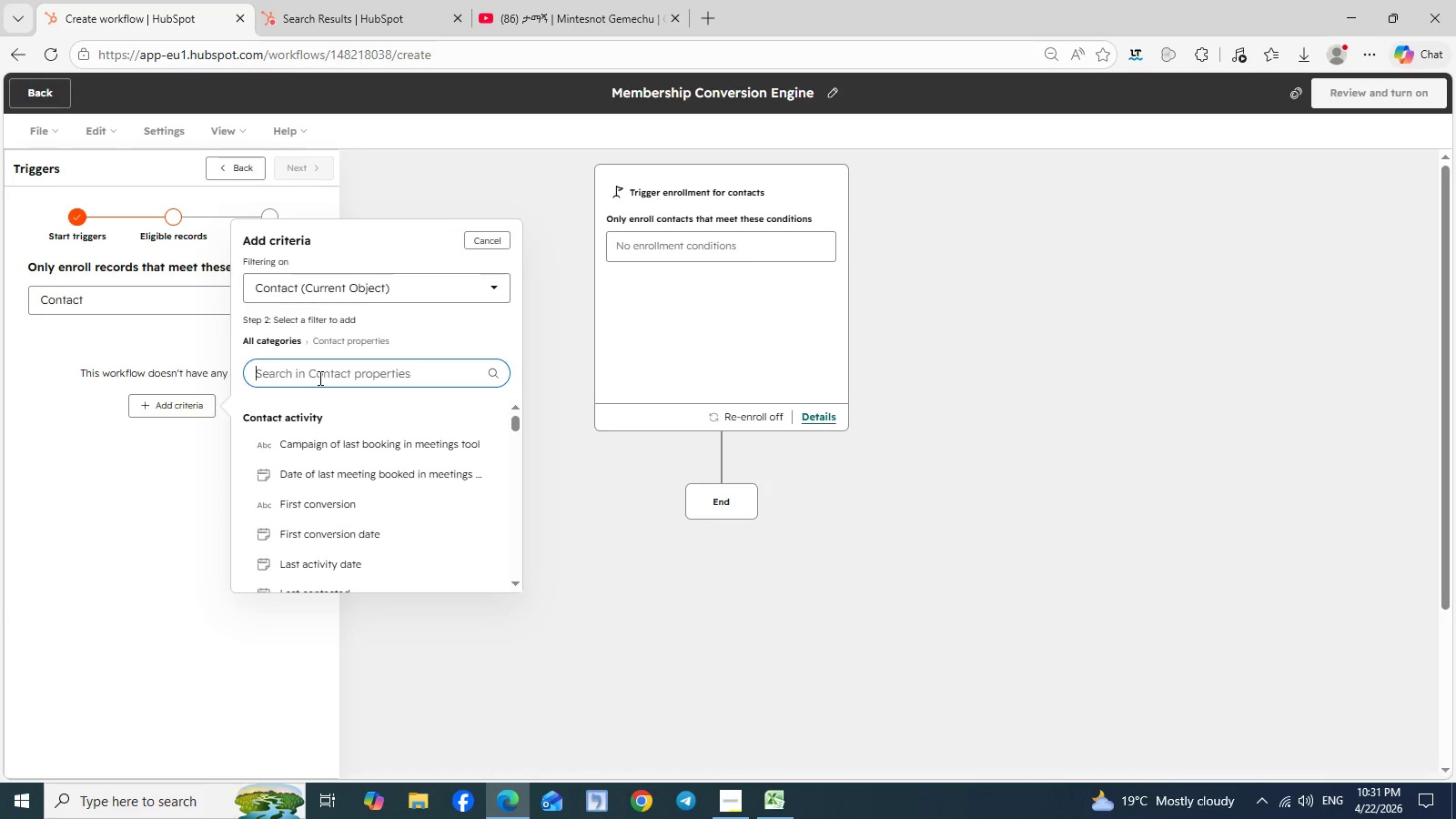 
left_click([318, 378])
 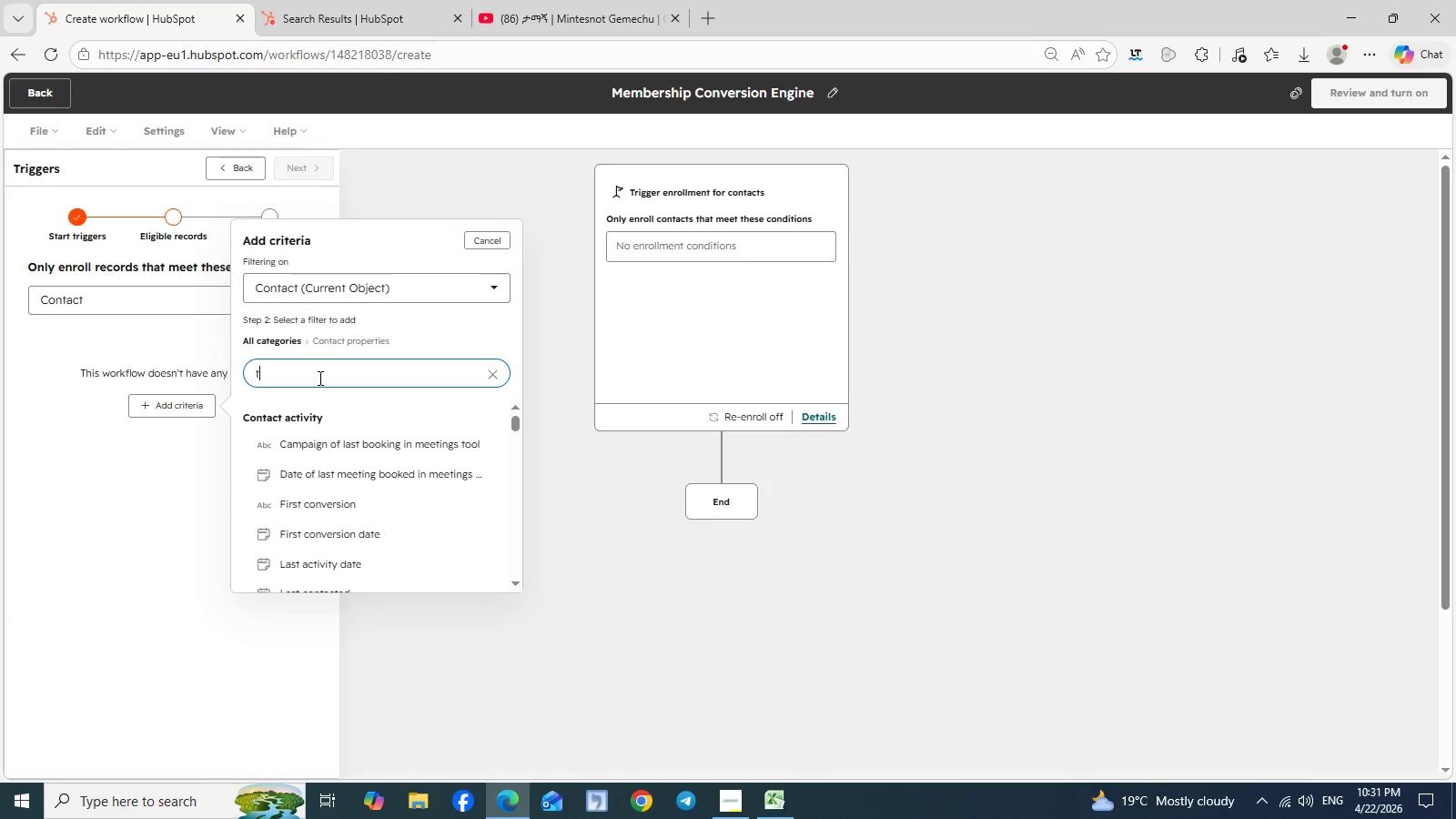 
type(tas)
 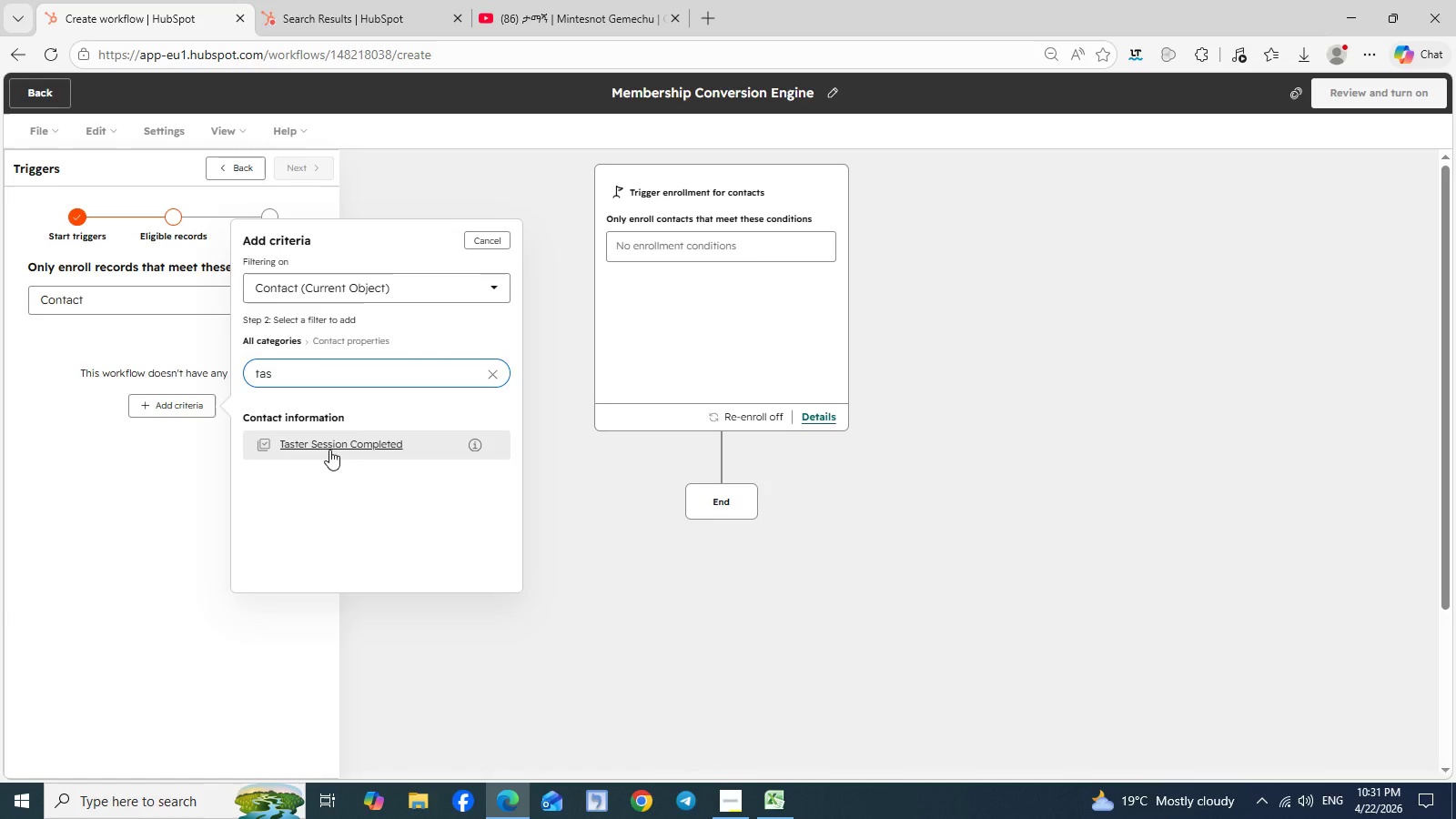 
left_click([329, 450])
 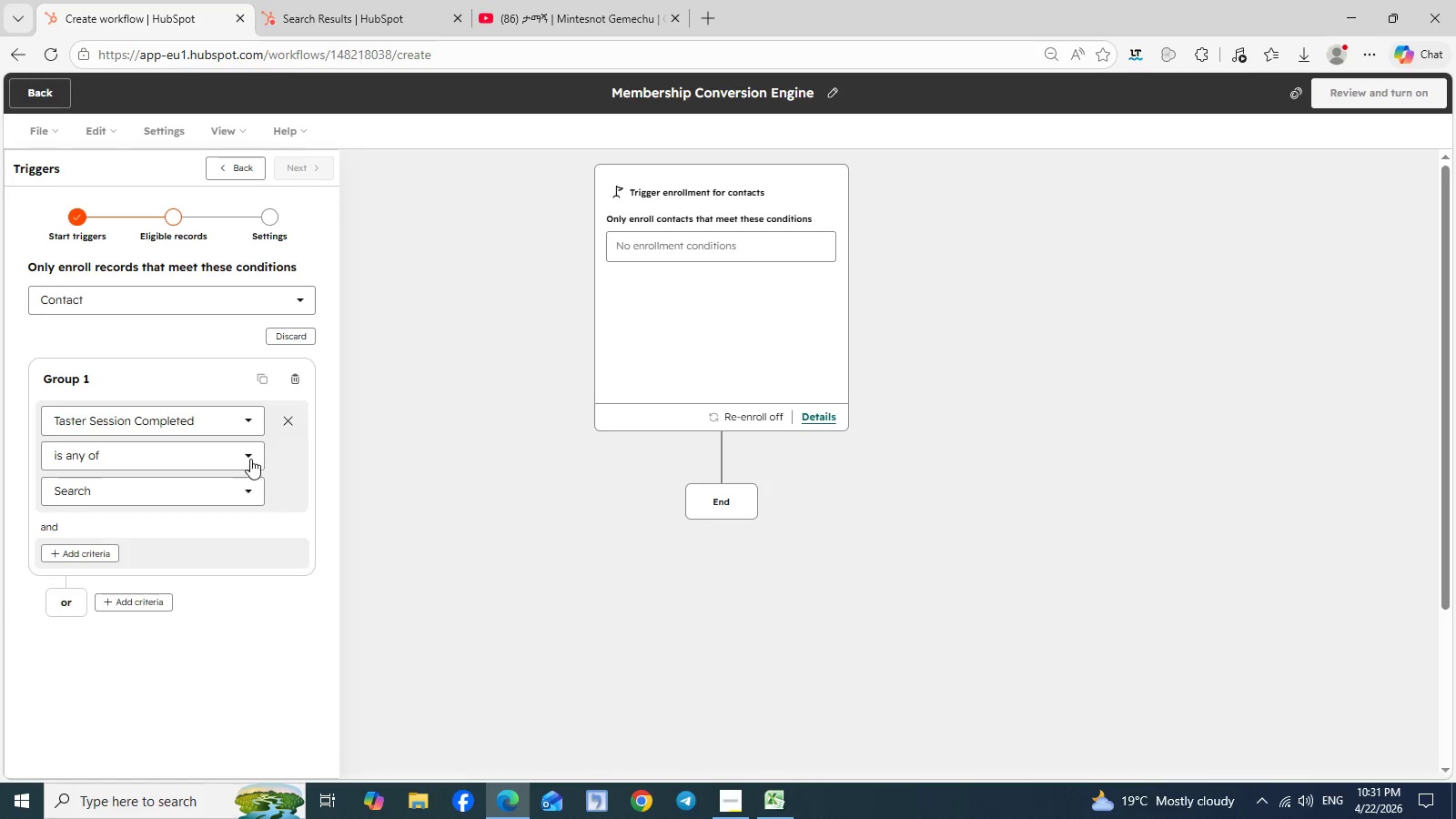 
left_click([248, 456])
 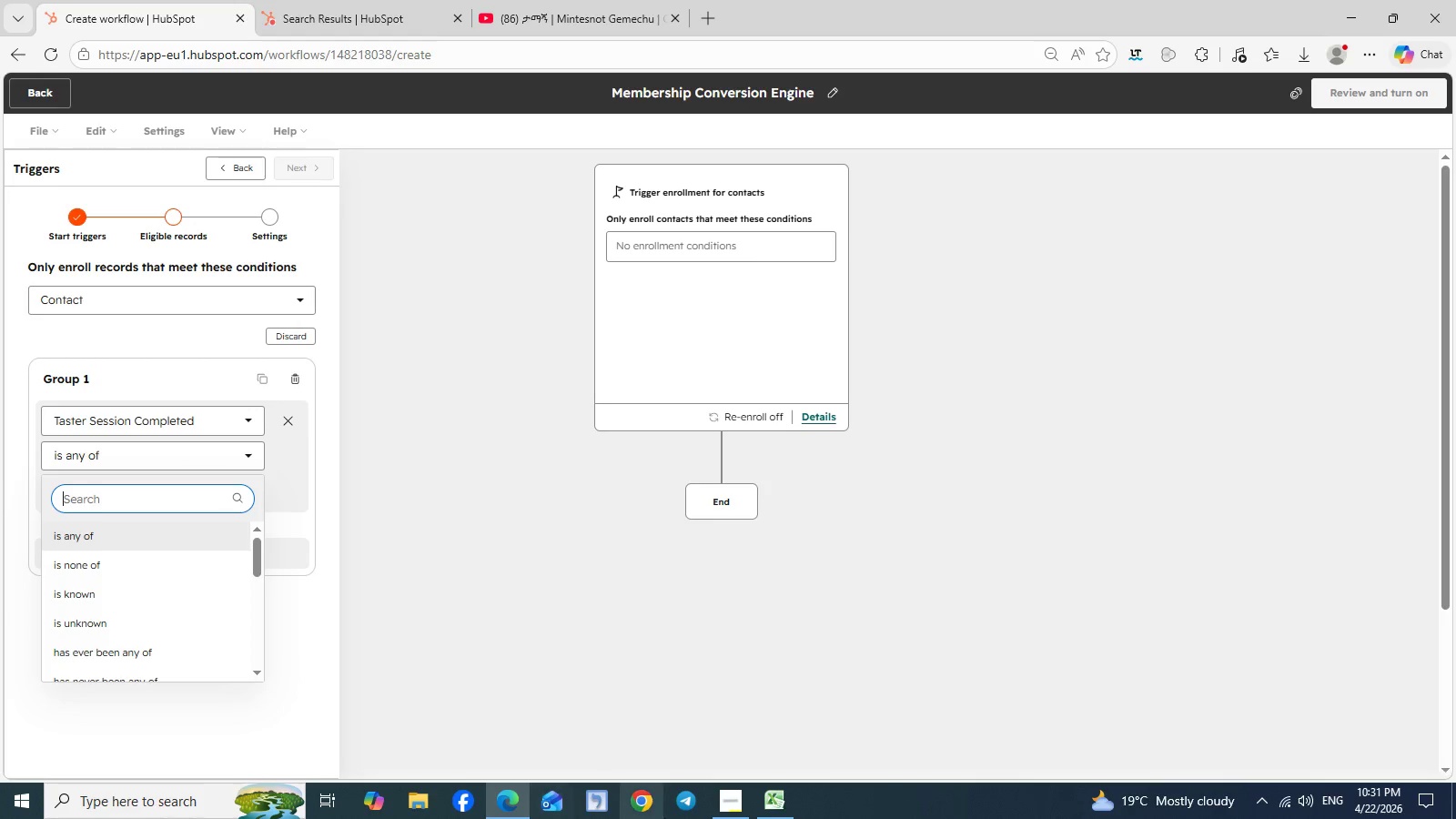 
wait(6.33)
 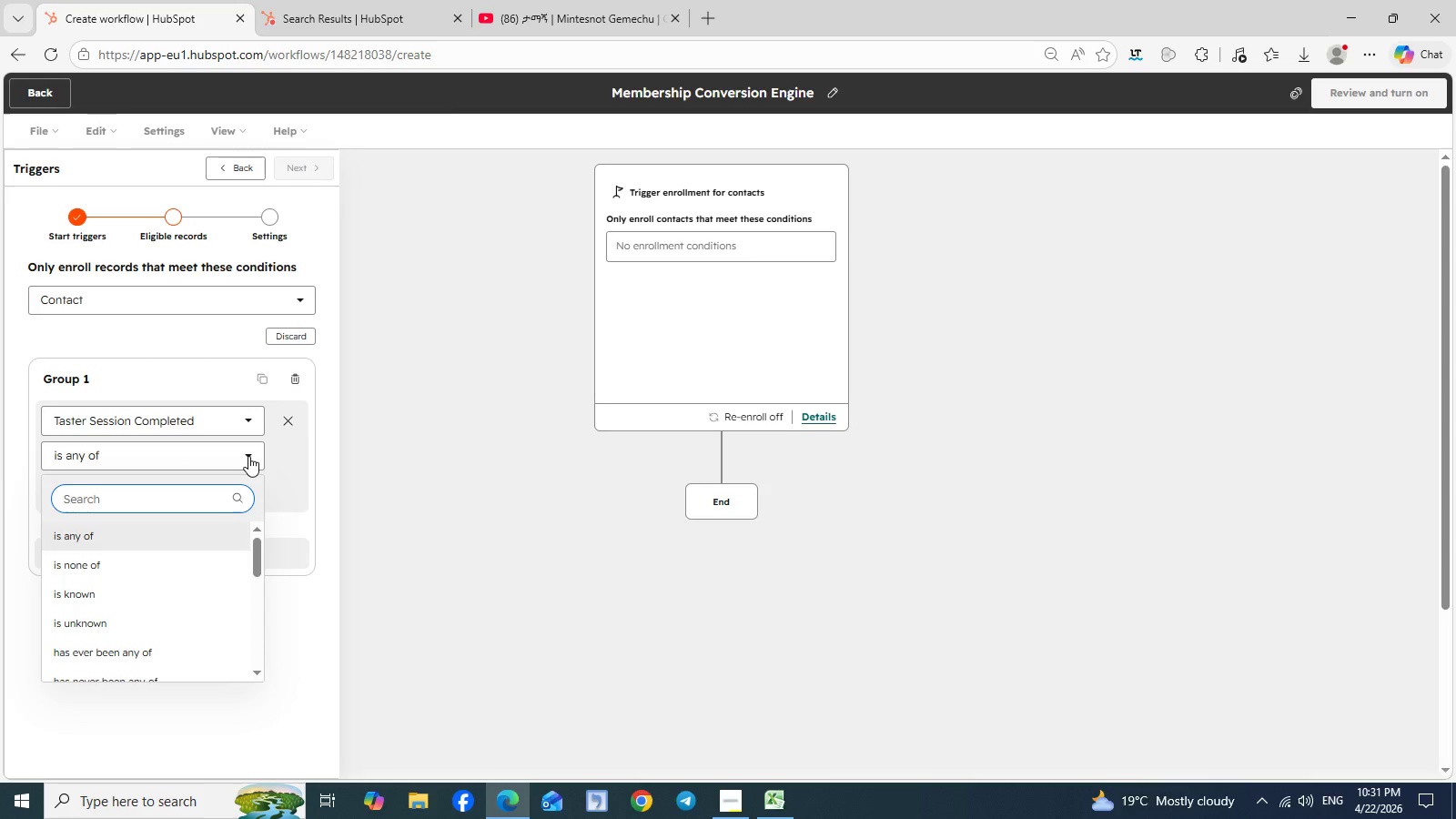 
left_click([774, 813])
 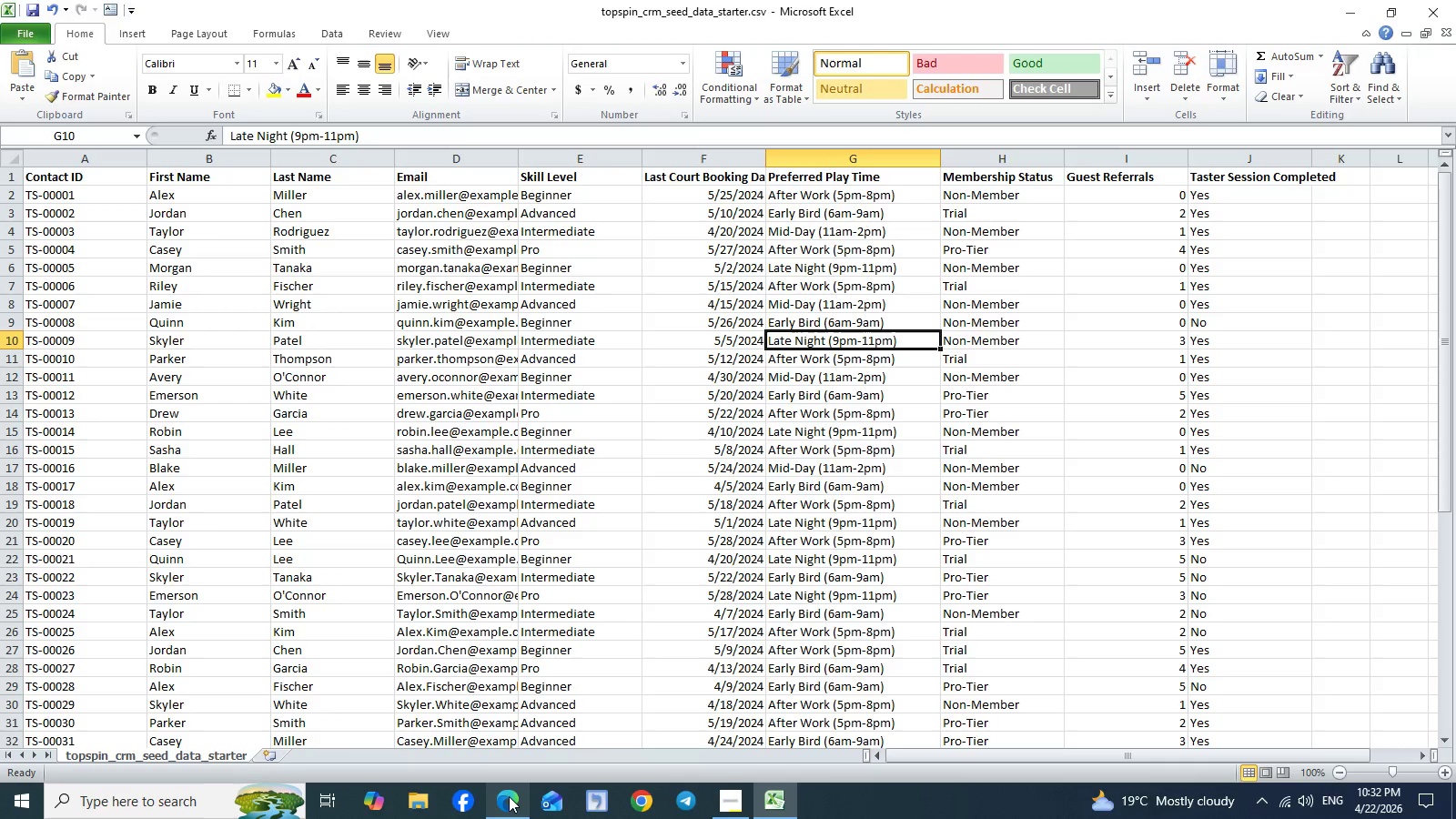 
left_click([509, 798])
 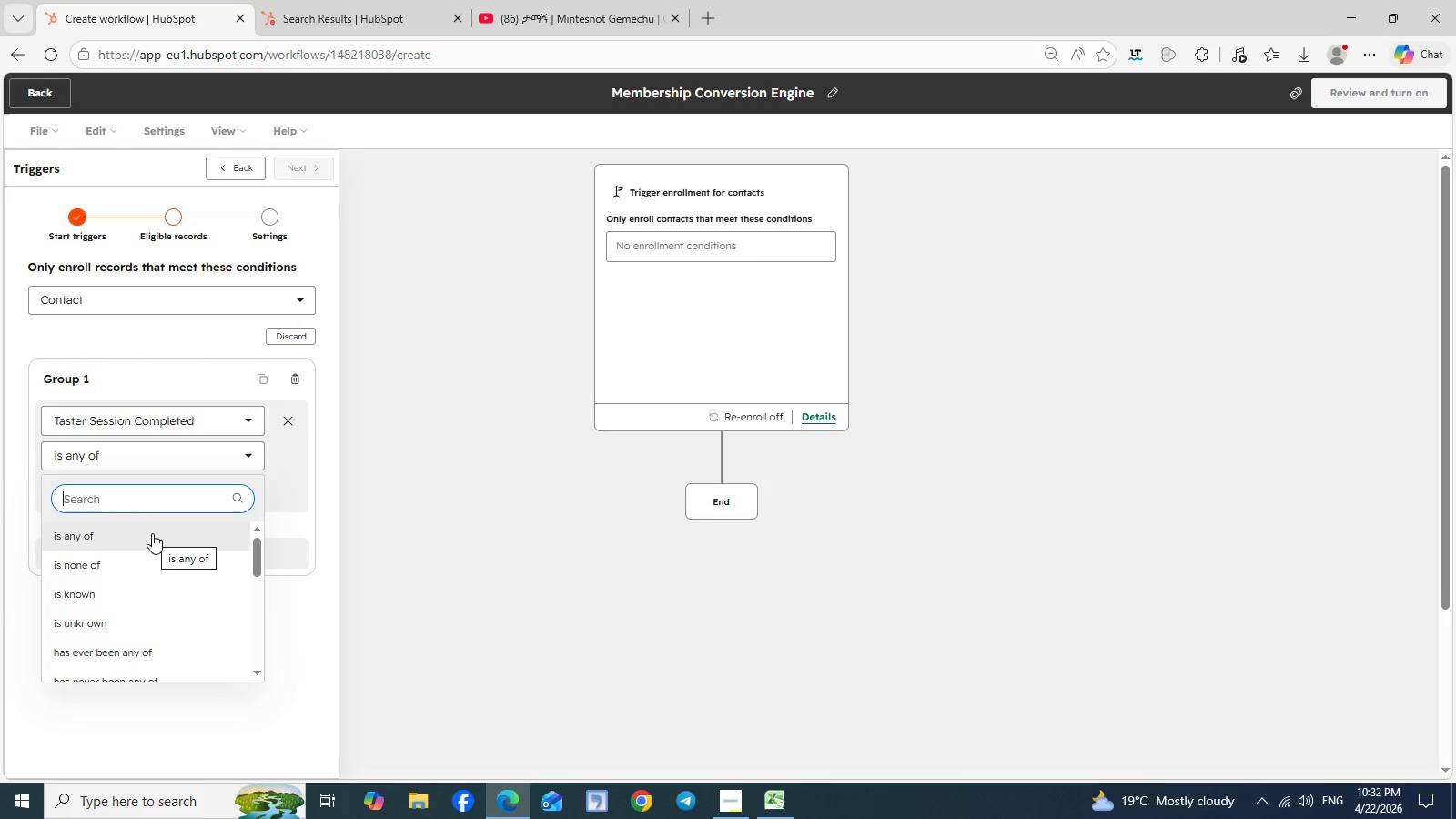 
left_click([147, 538])
 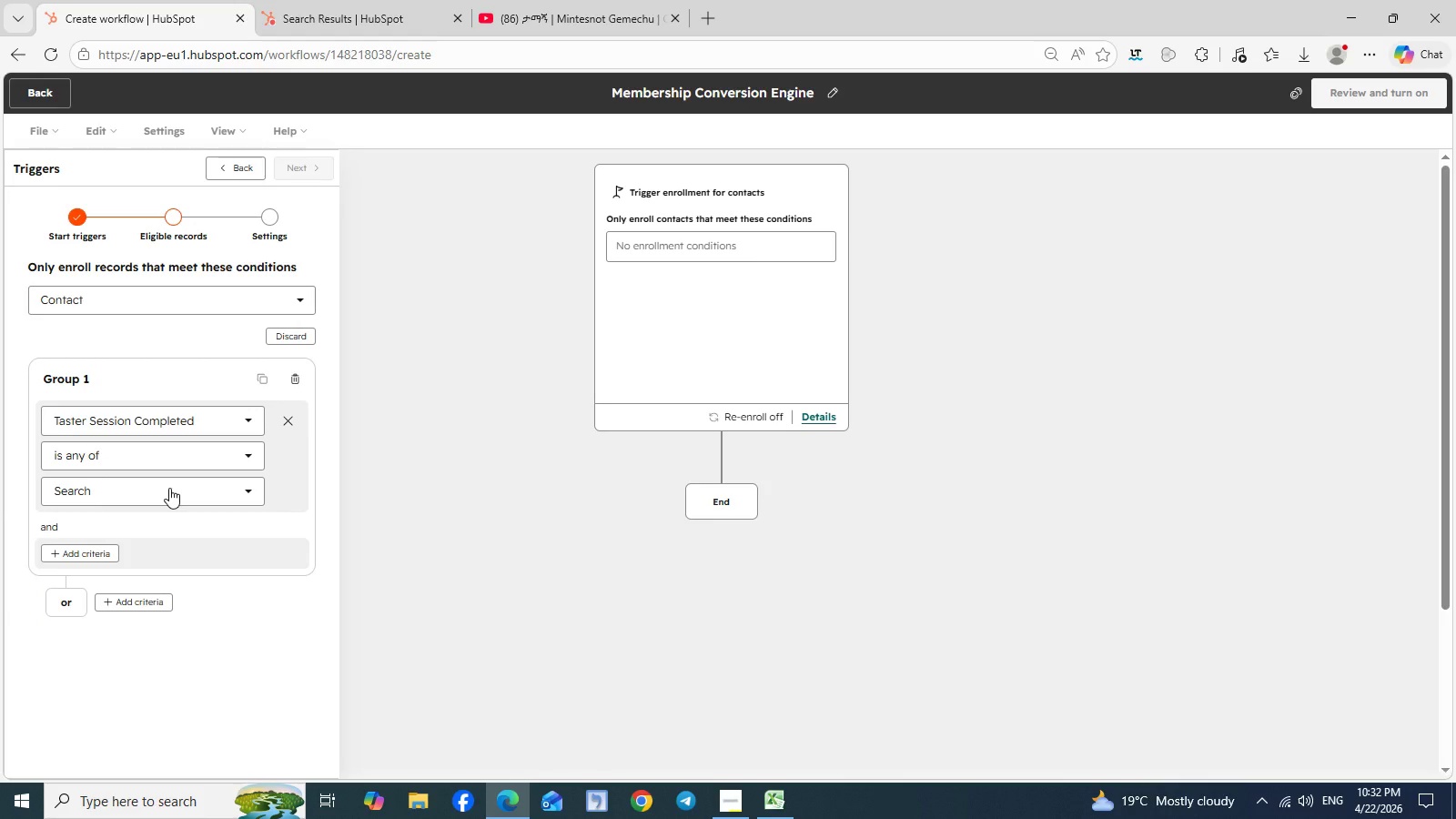 
left_click([169, 488])
 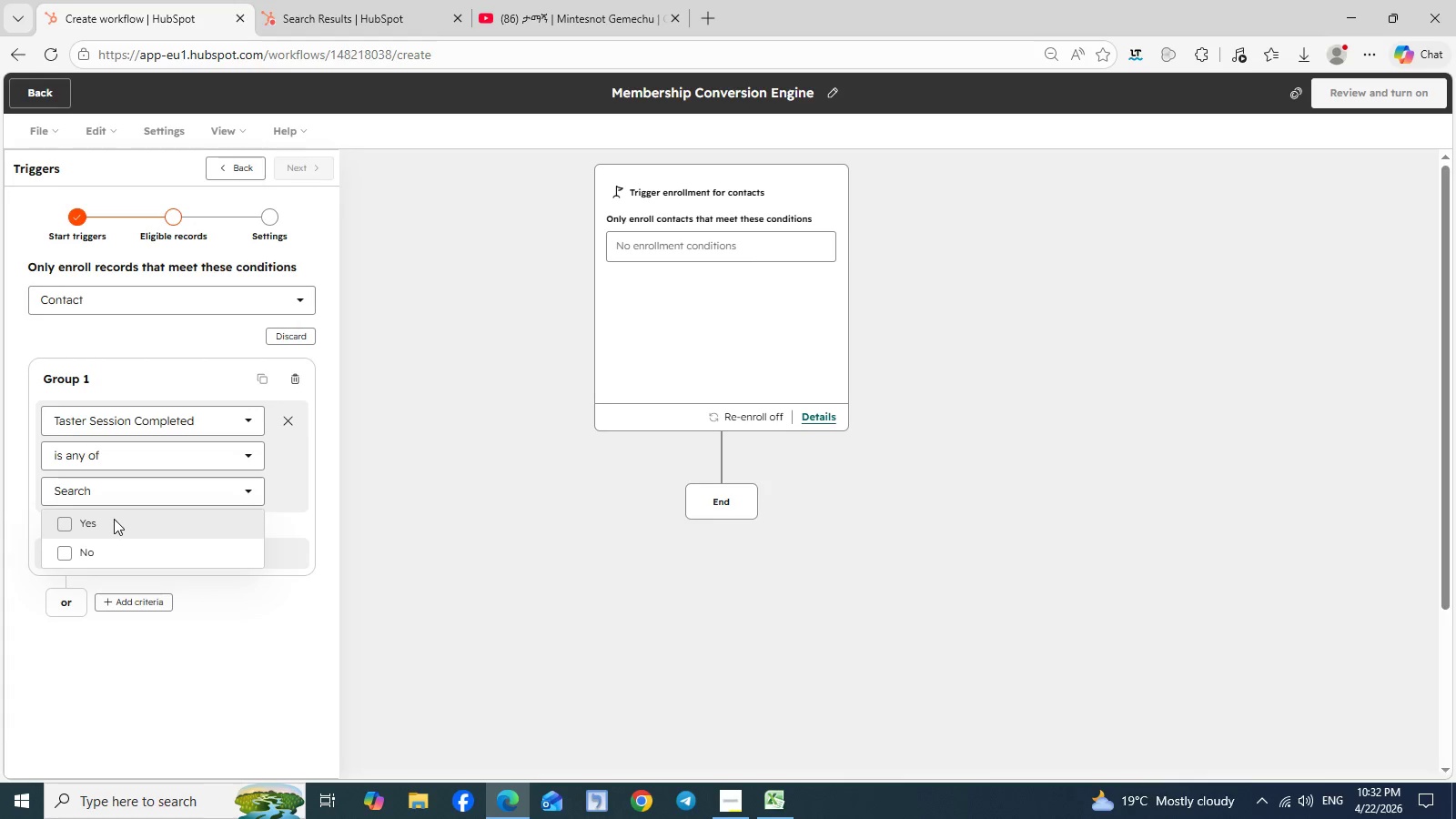 
left_click([114, 519])
 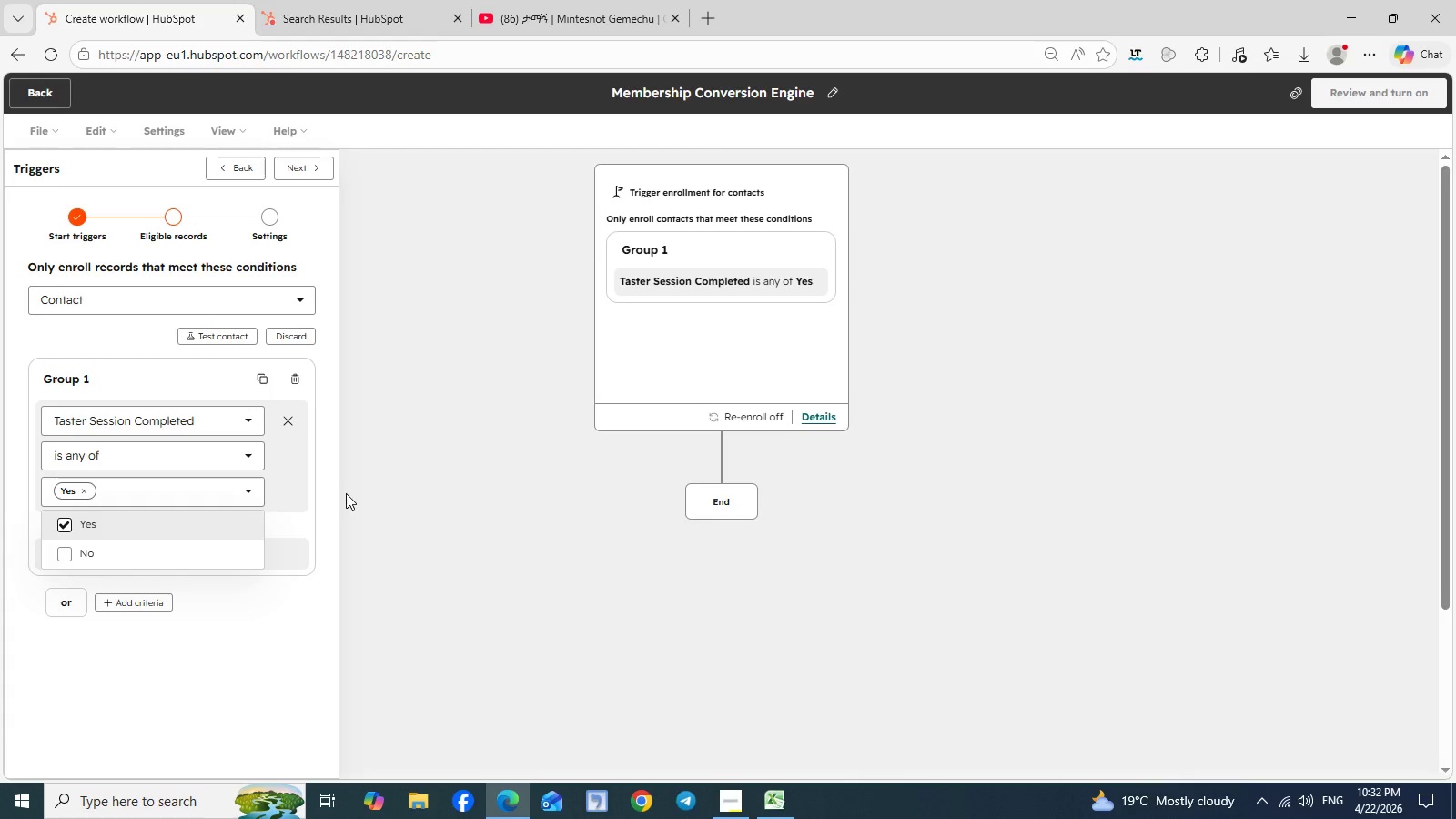 
left_click([346, 493])
 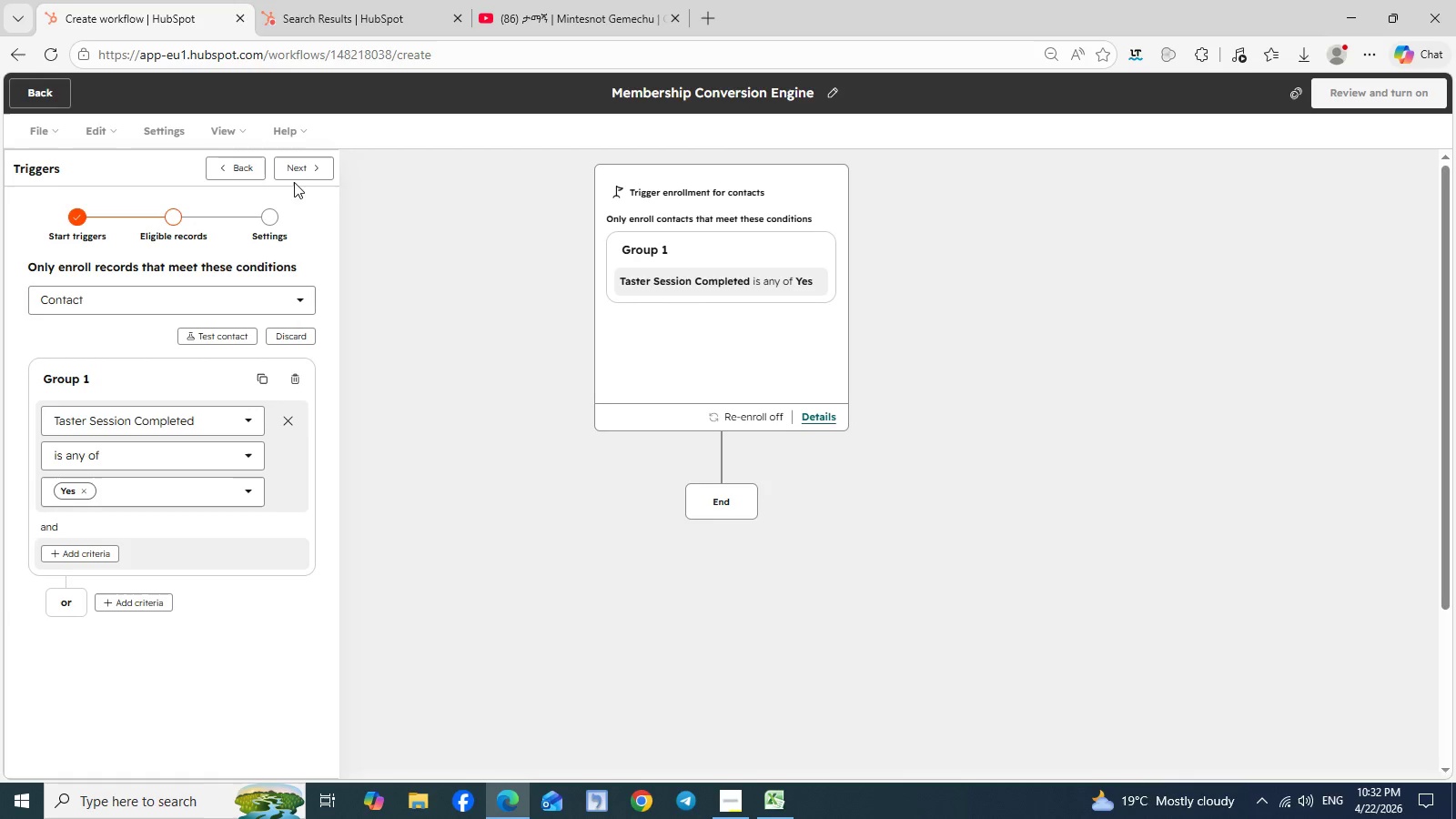 
left_click([302, 173])
 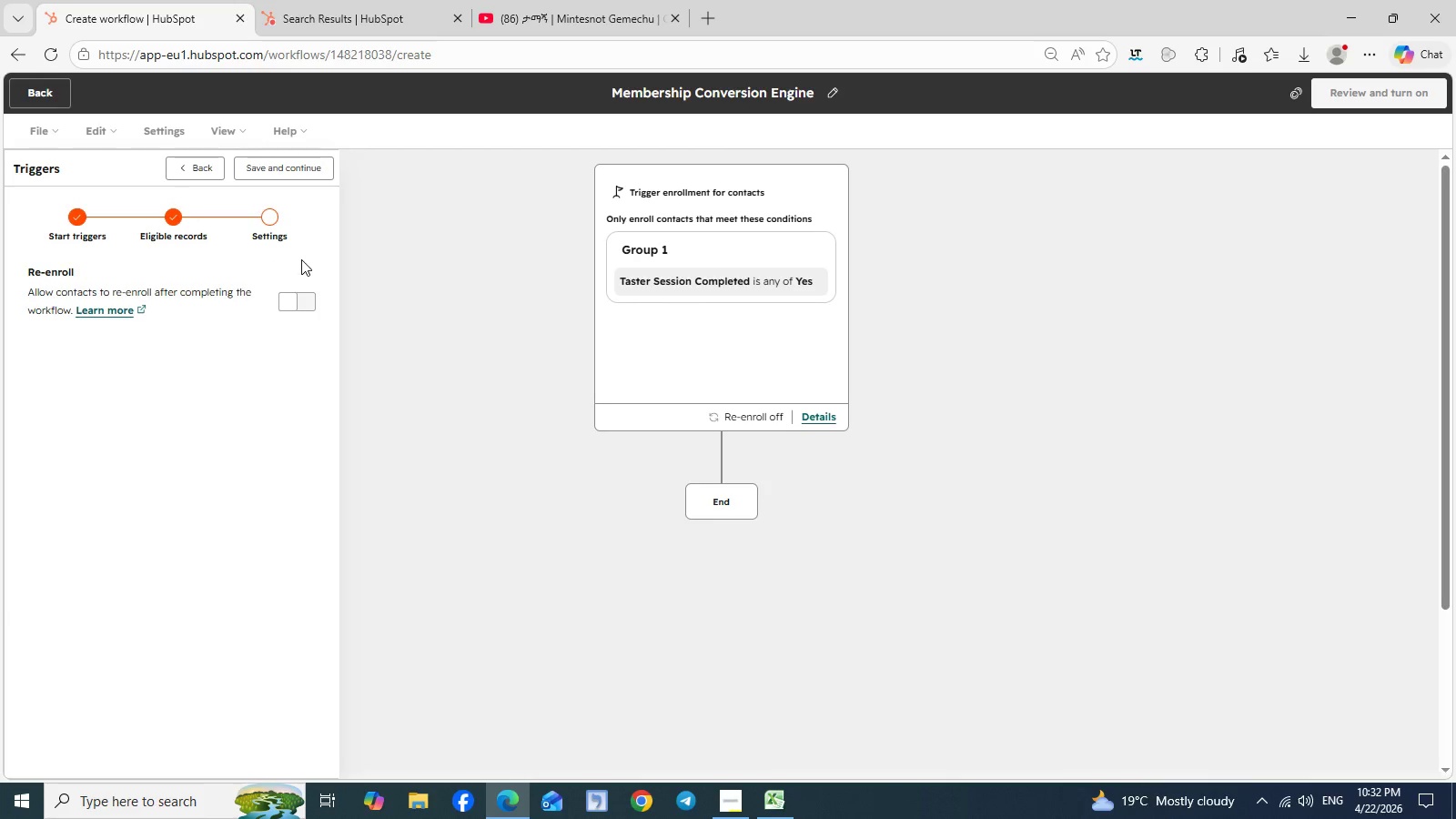 
left_click([289, 296])
 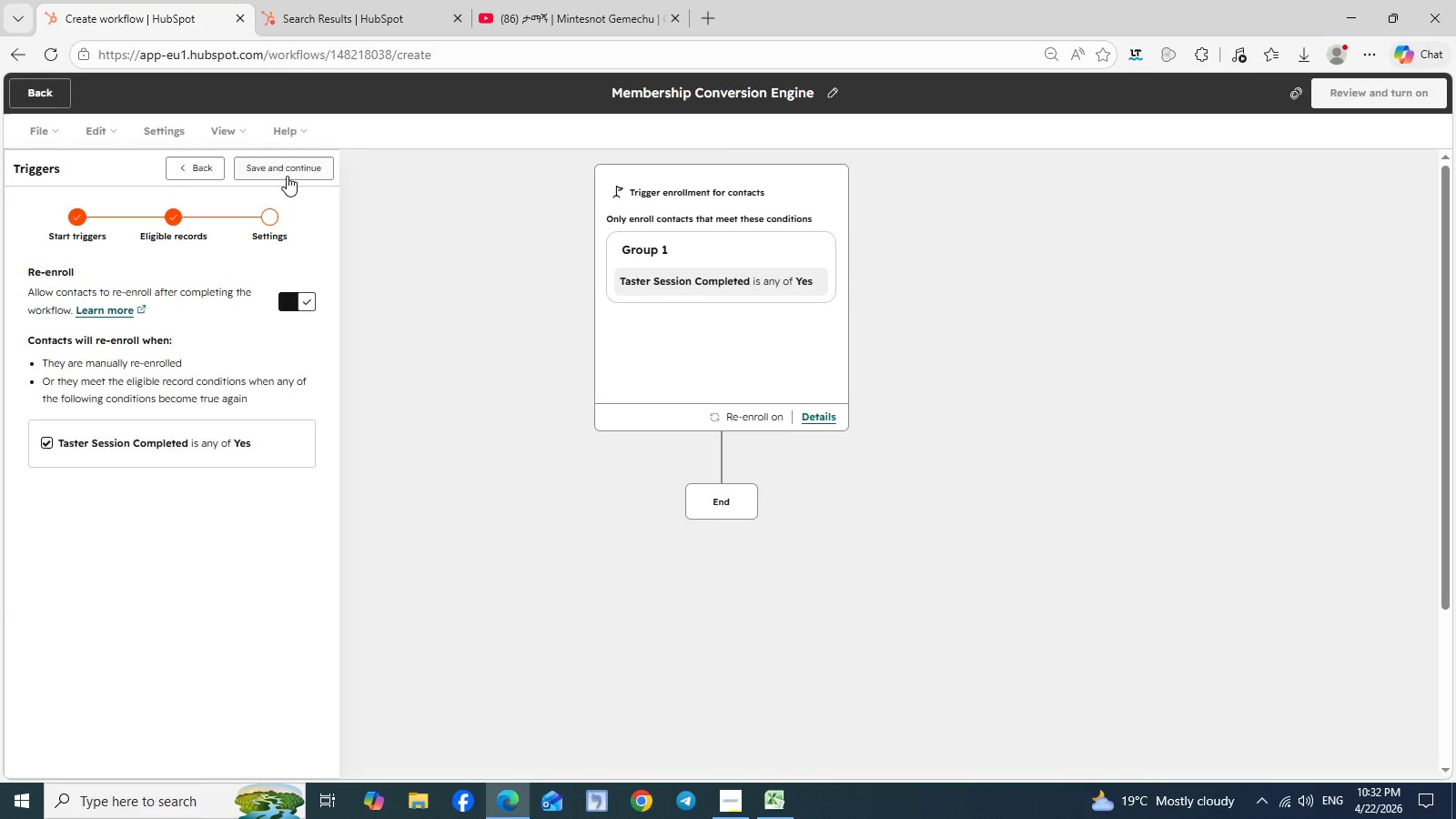 
left_click([287, 175])
 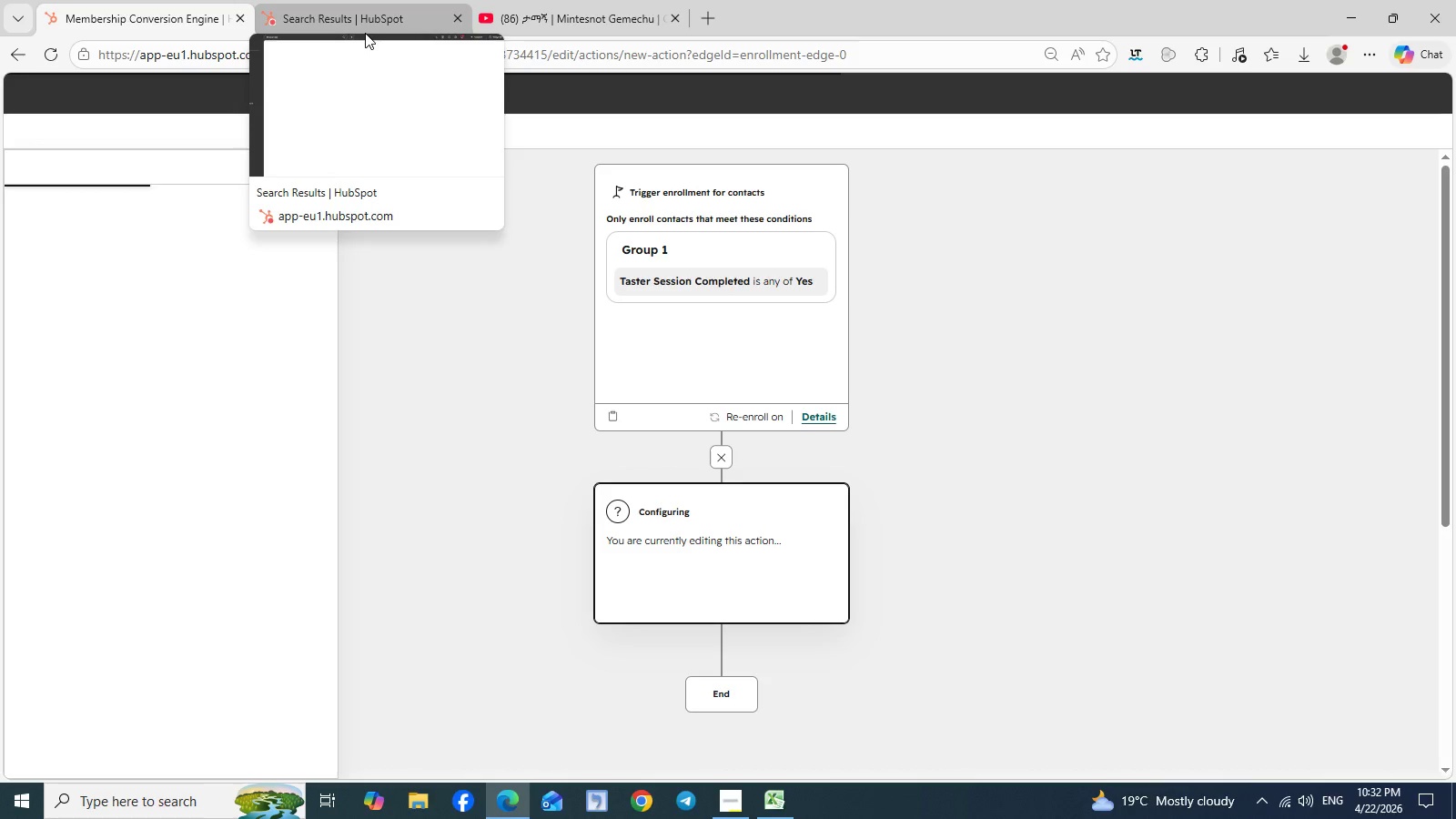 
wait(10.15)
 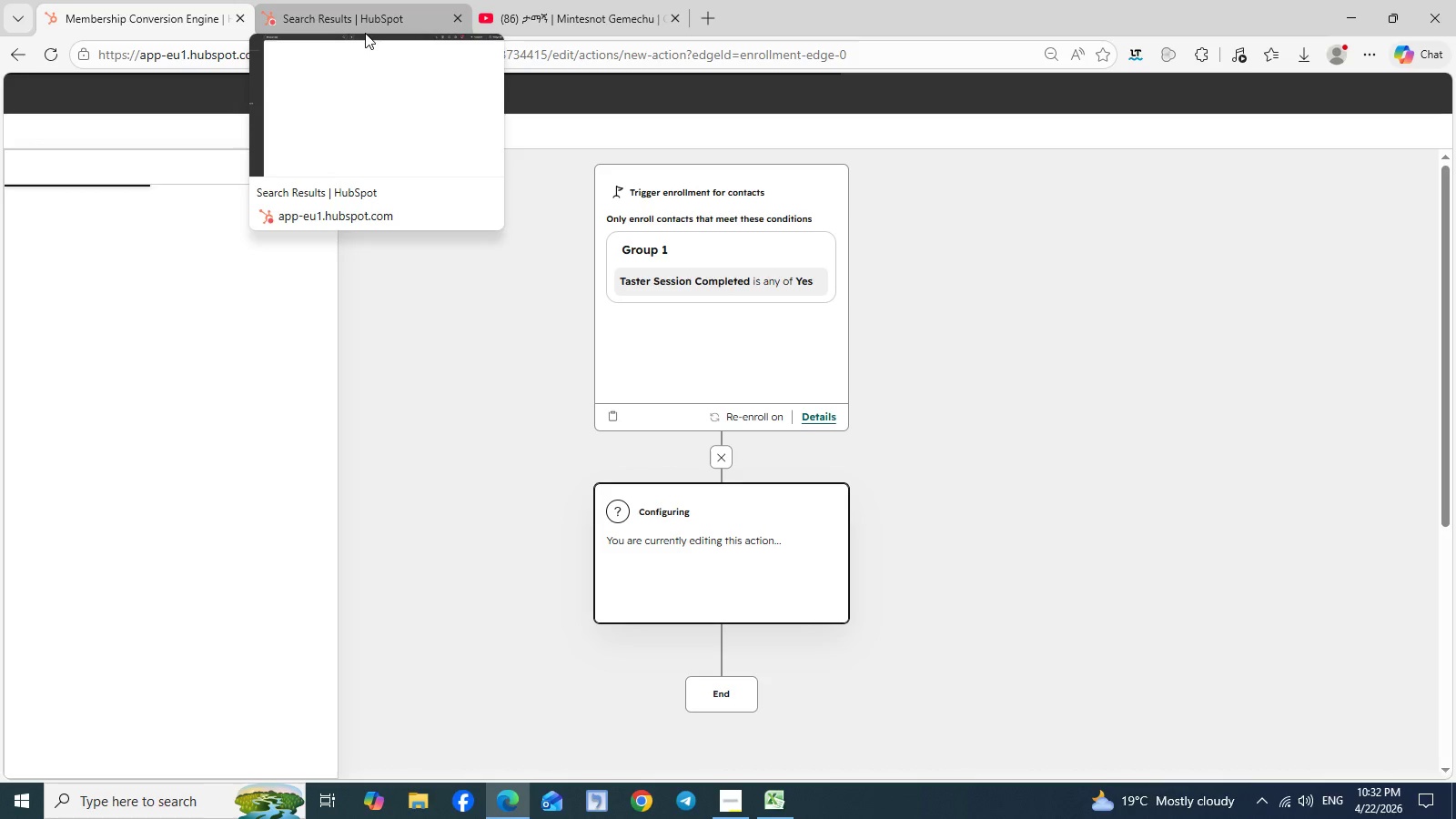 
mouse_move([715, 799])
 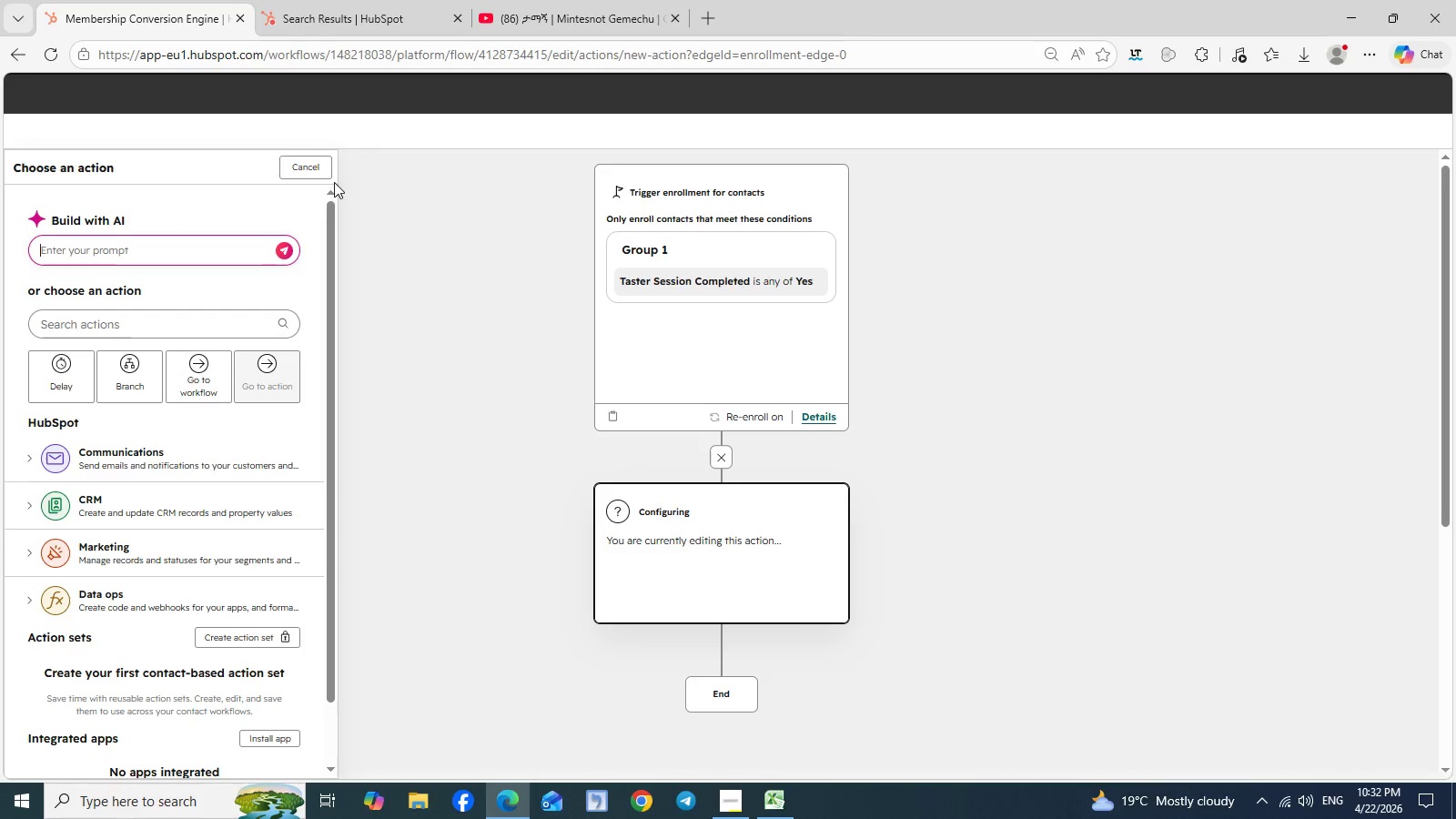 
left_click([312, 170])
 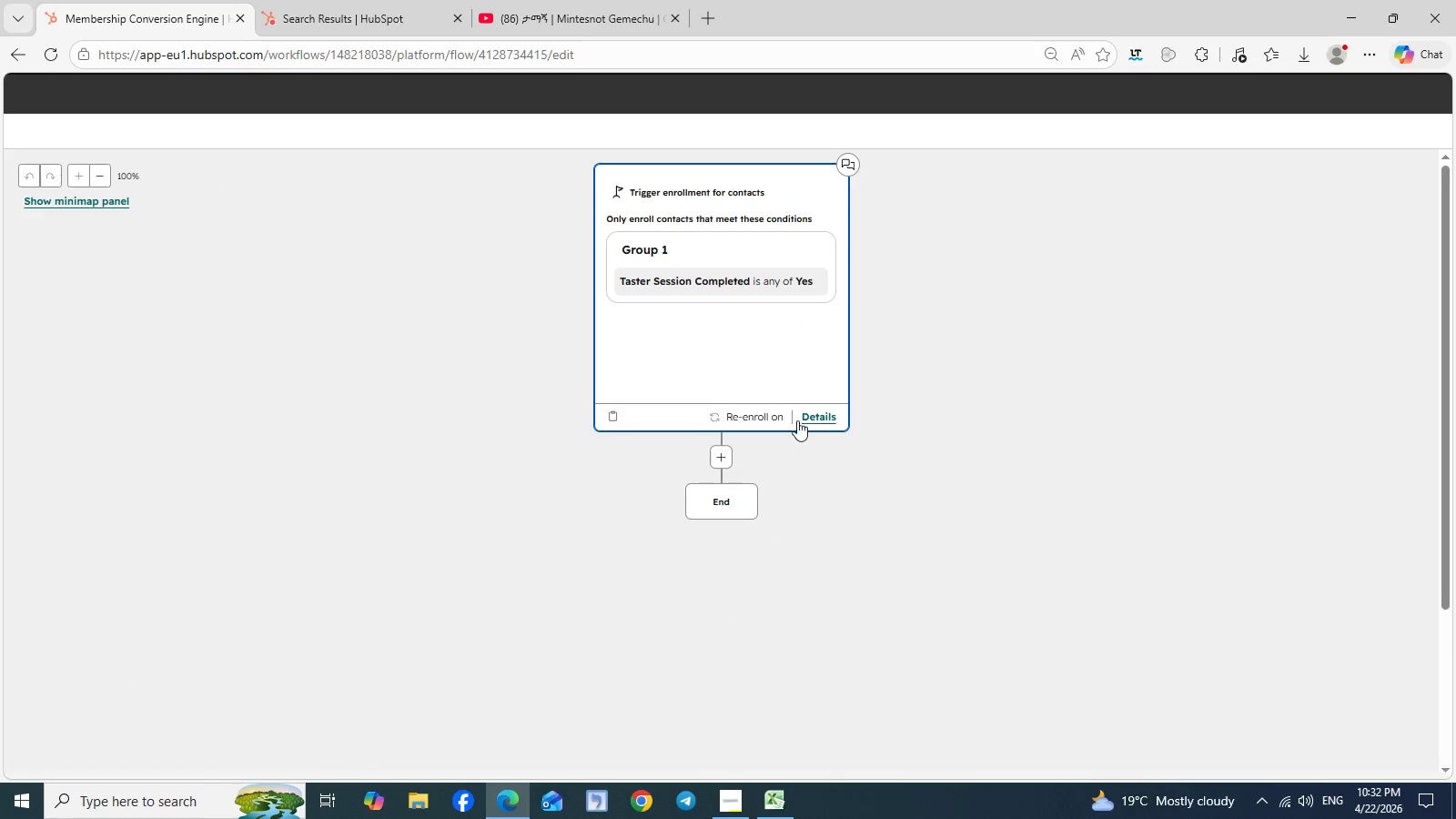 
wait(5.15)
 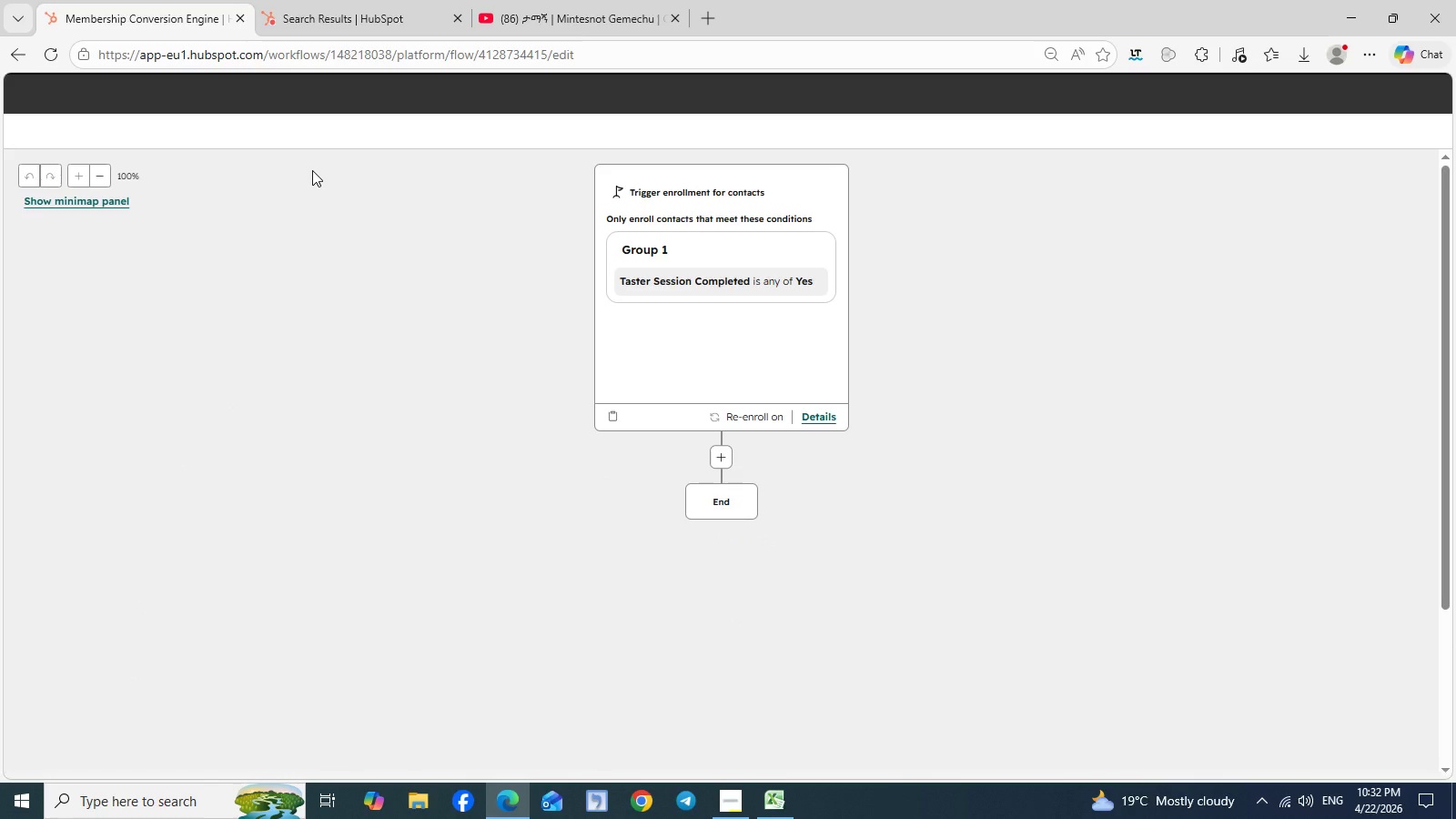 
mouse_move([646, 418])
 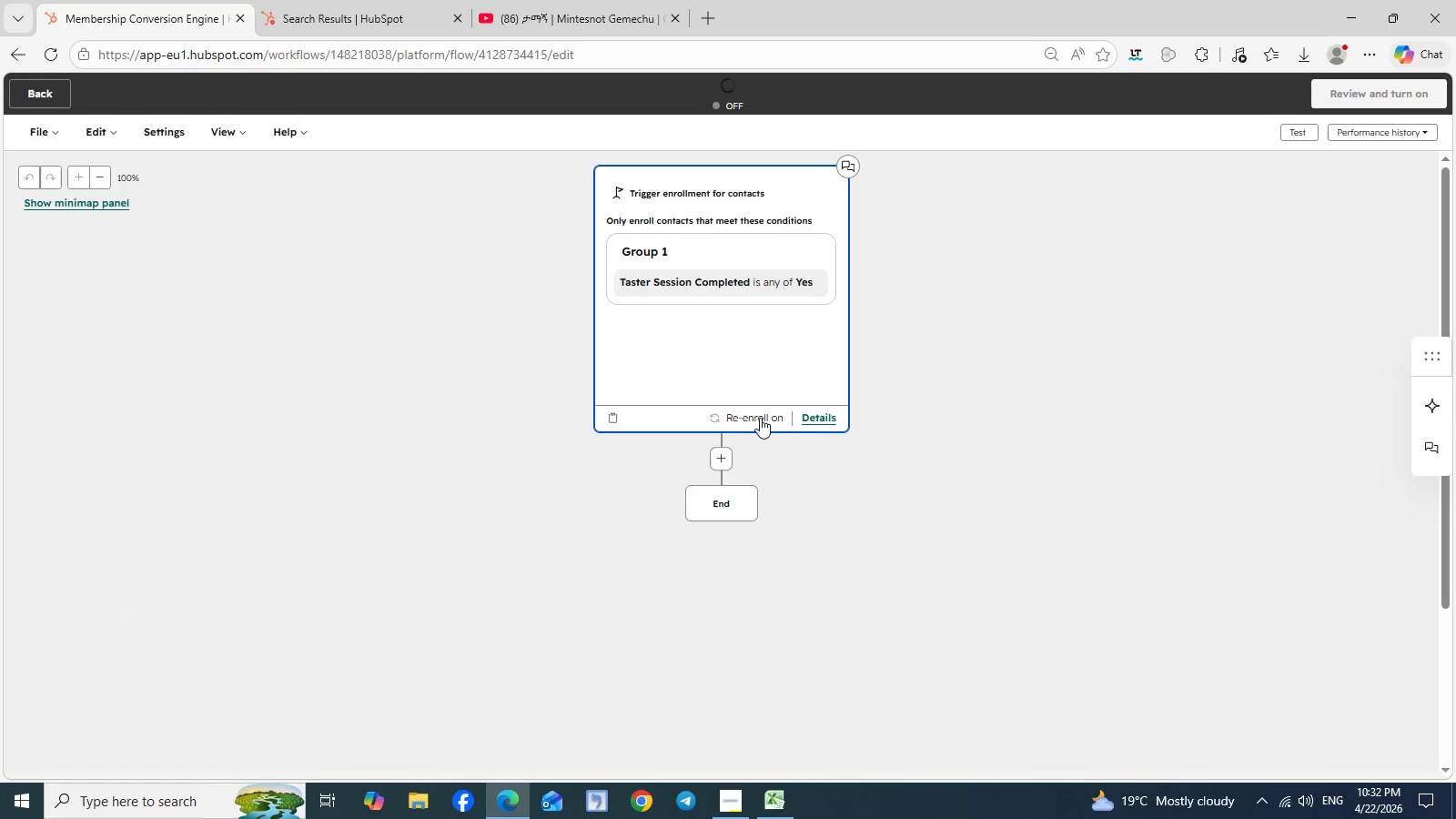 
left_click([760, 418])
 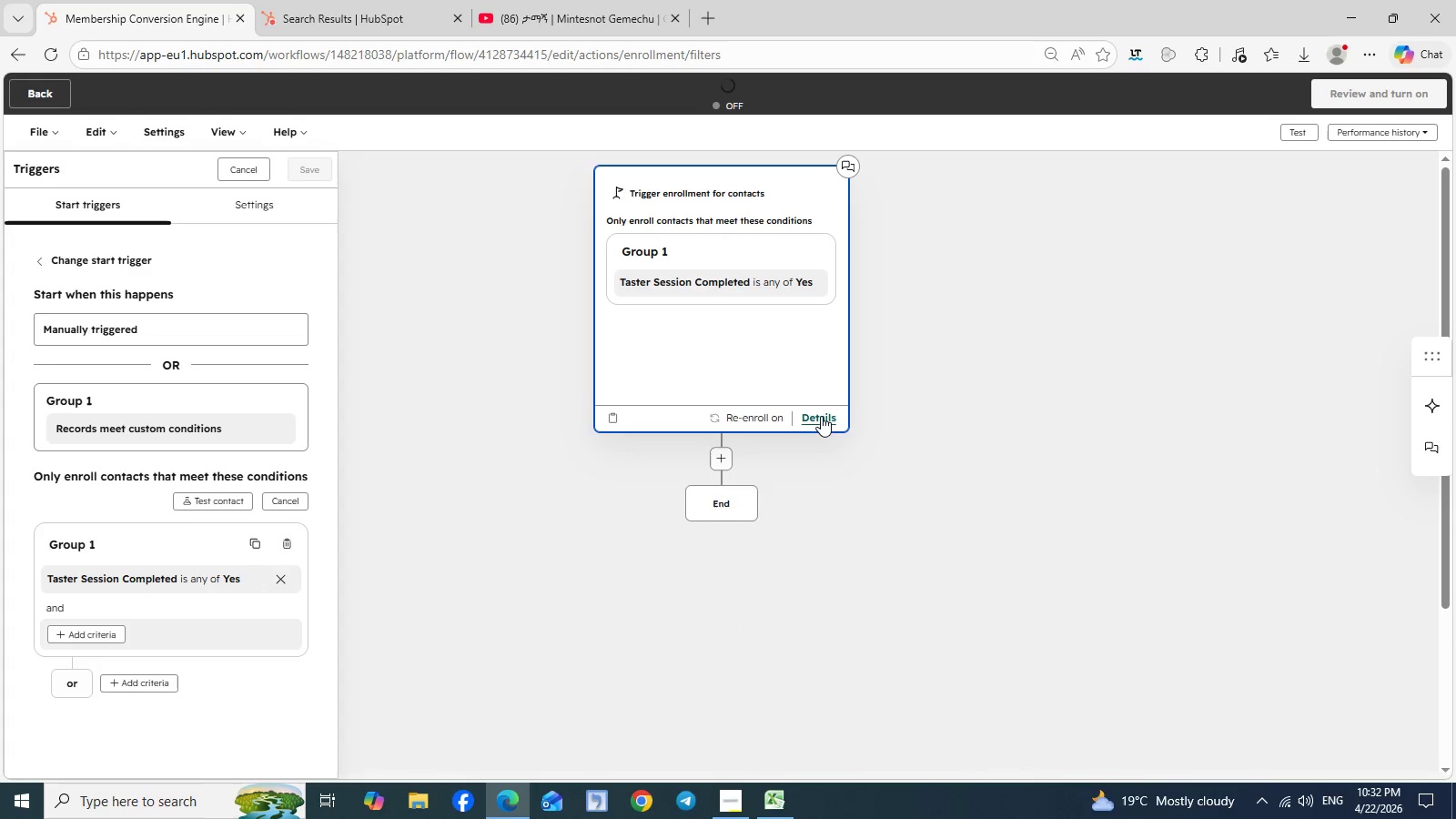 
left_click([821, 416])
 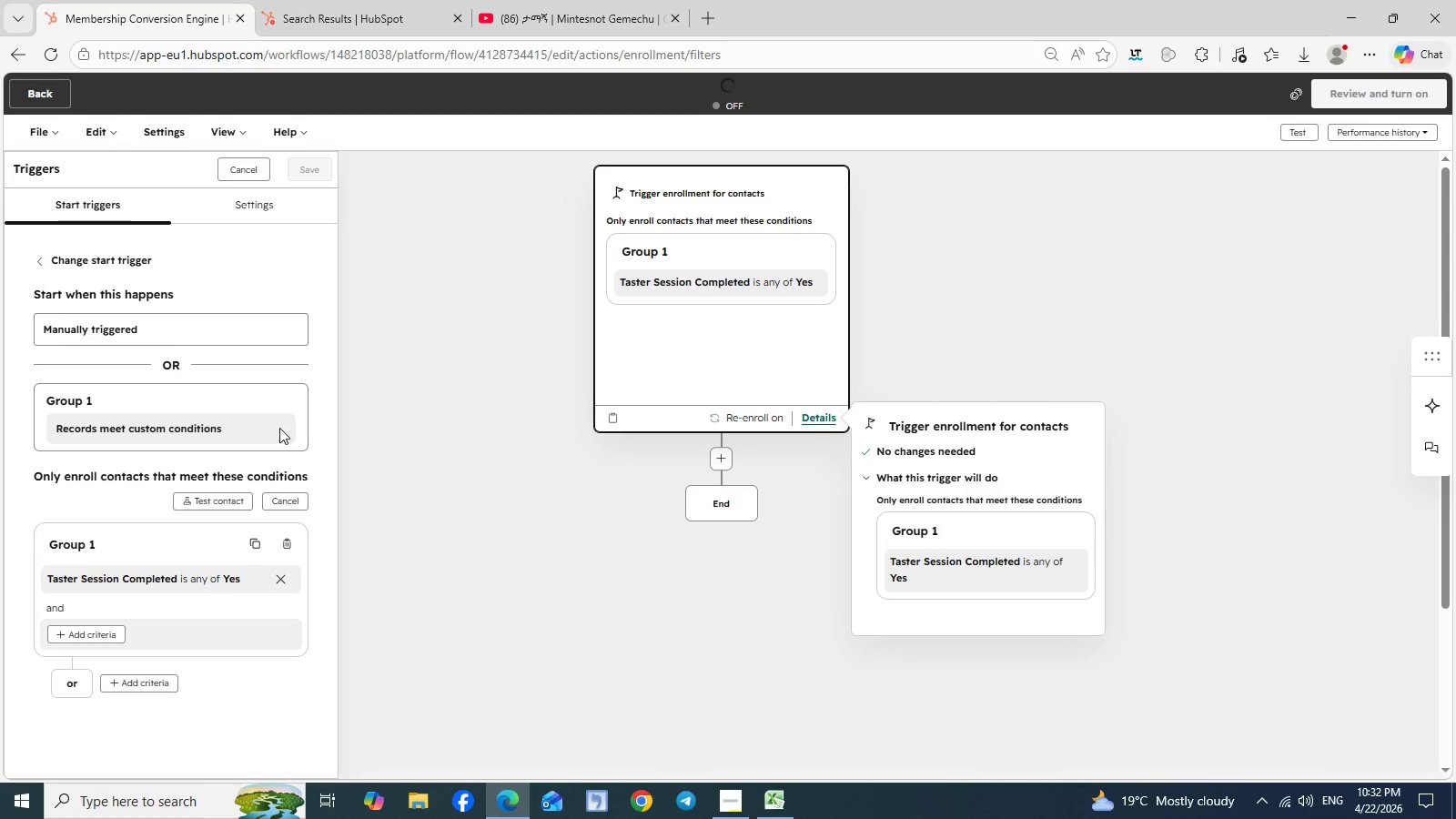 
wait(6.14)
 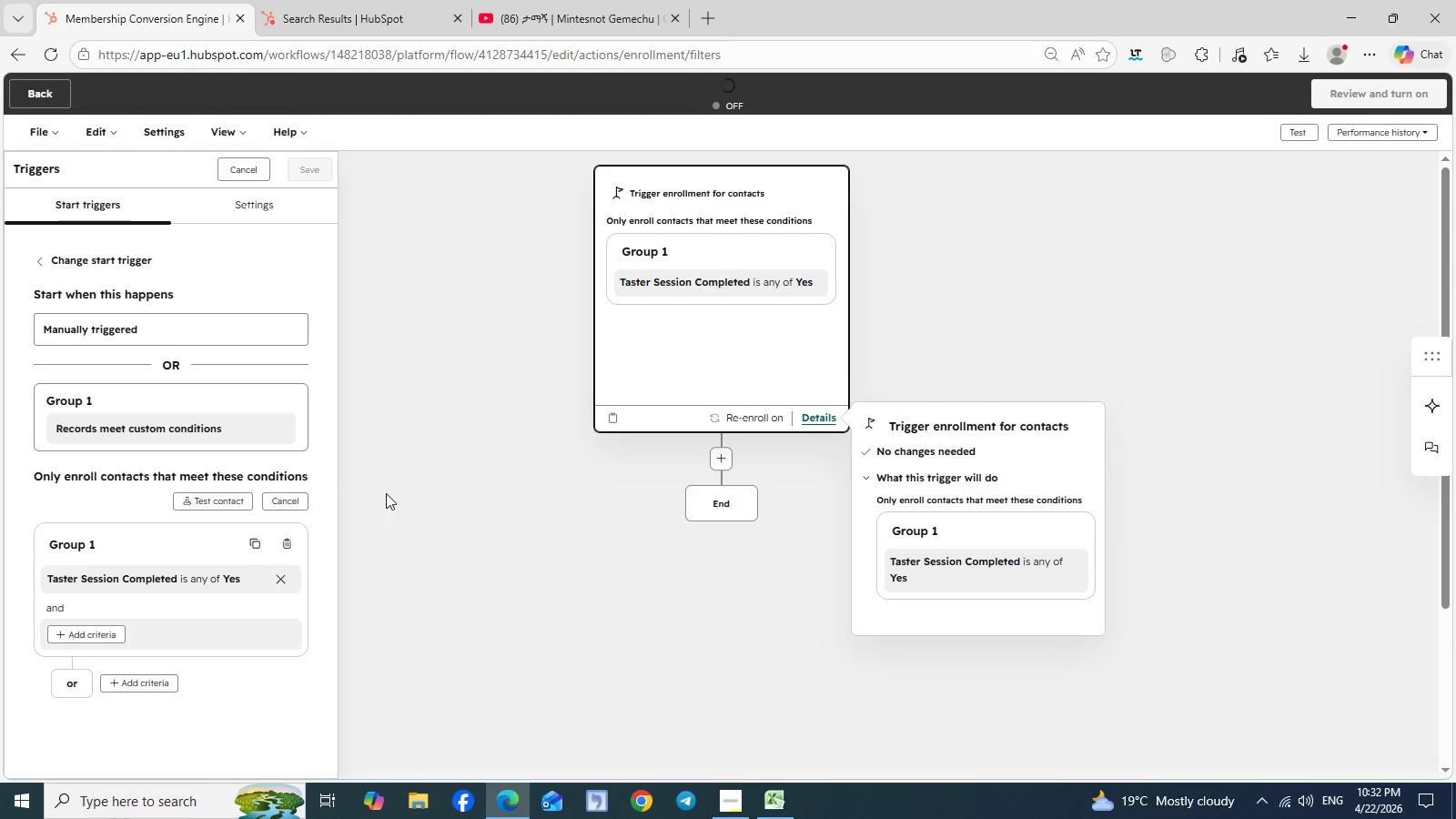 
left_click([208, 578])
 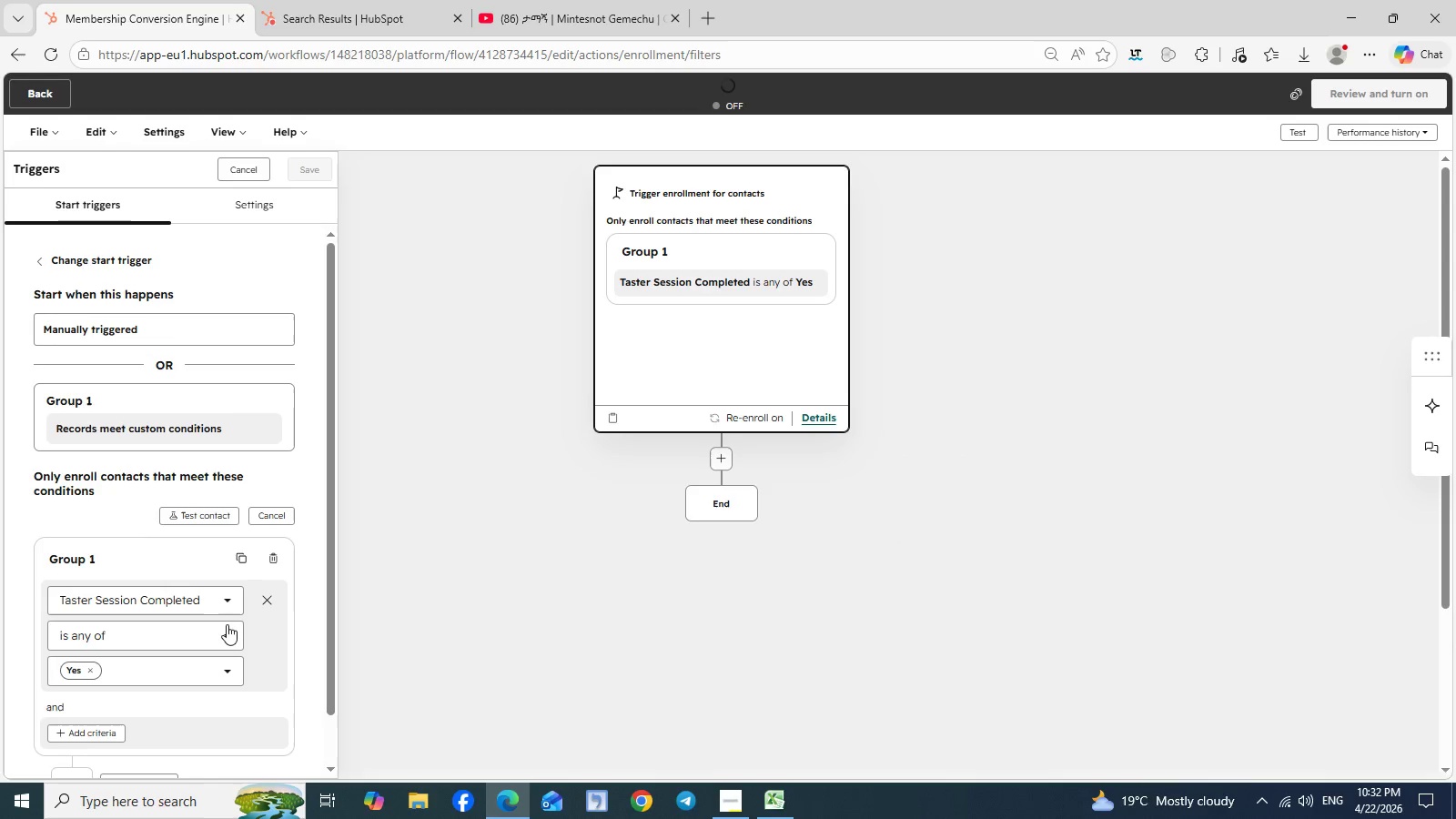 
left_click([227, 624])
 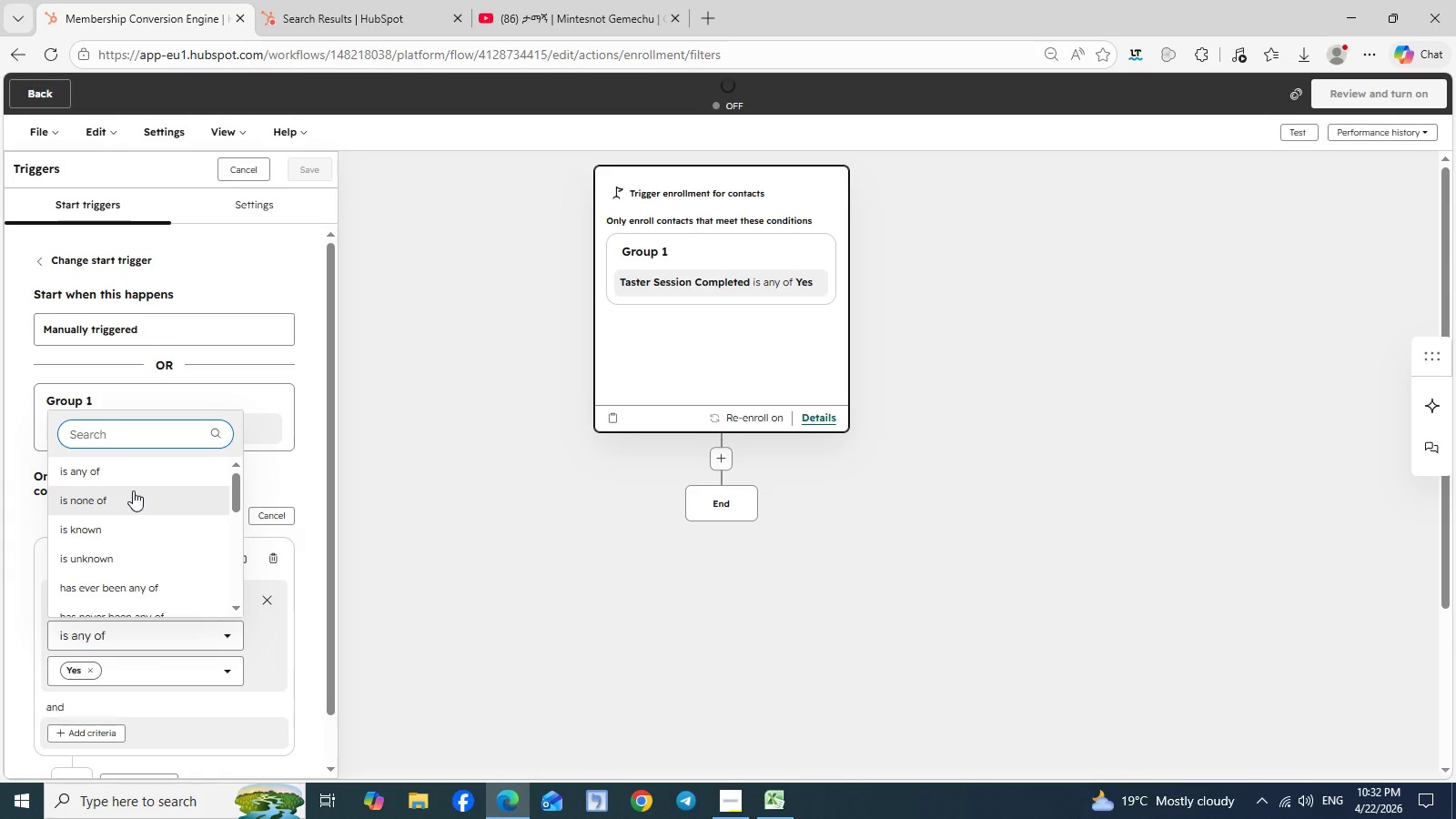 
scroll: coordinate [133, 490], scroll_direction: down, amount: 1.0
 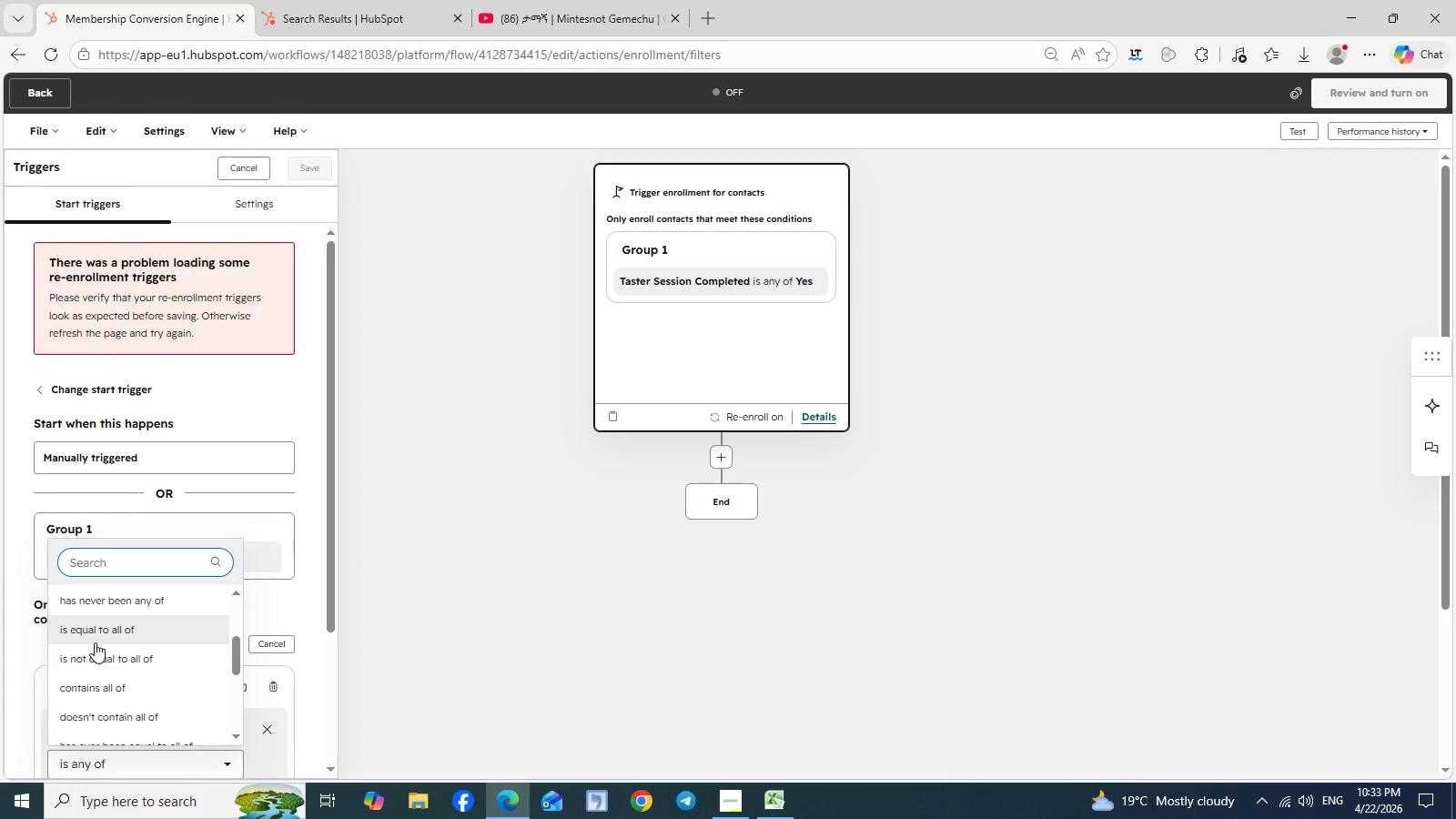 
left_click([115, 635])
 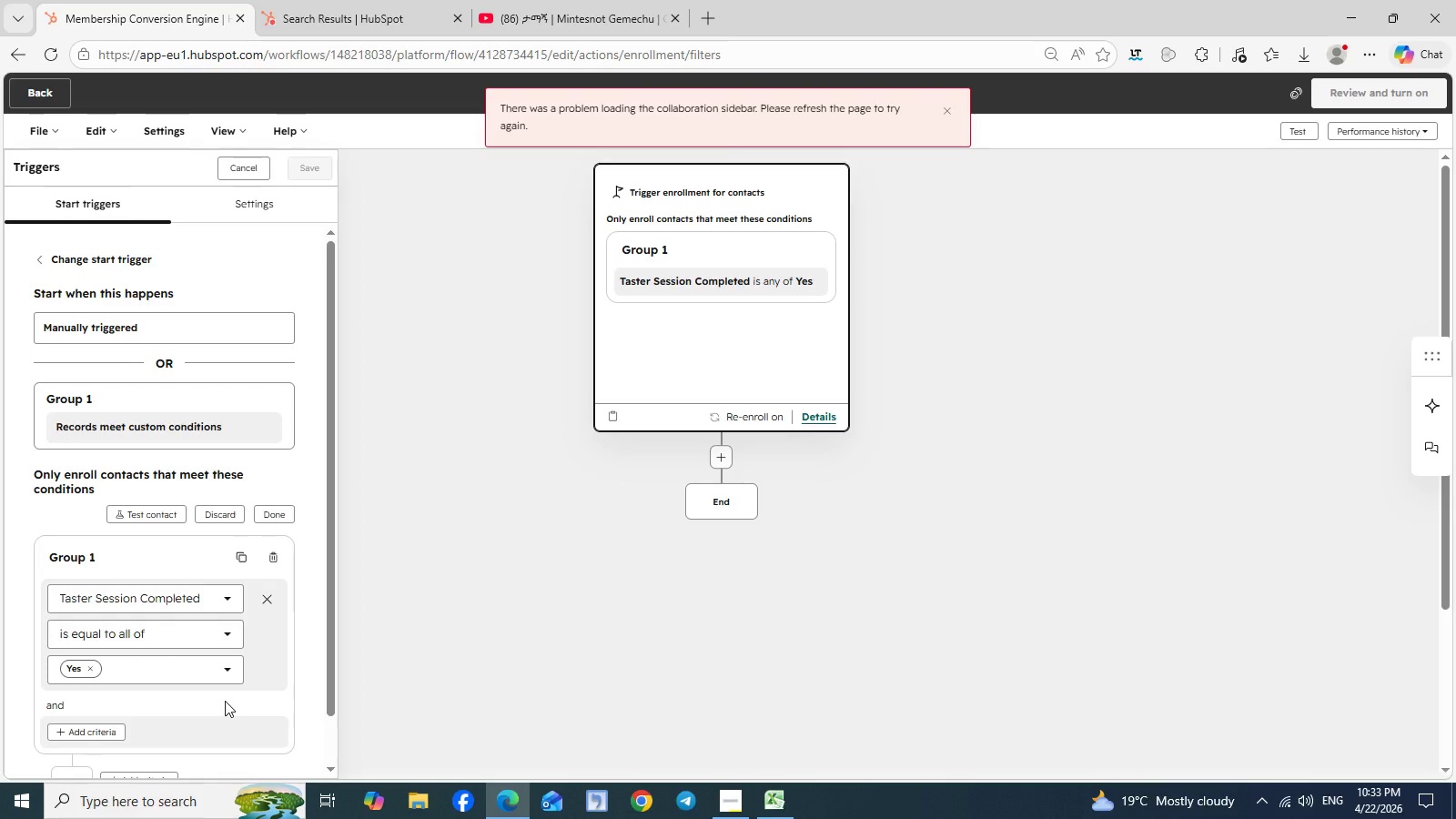 
scroll: coordinate [225, 701], scroll_direction: down, amount: 1.0
 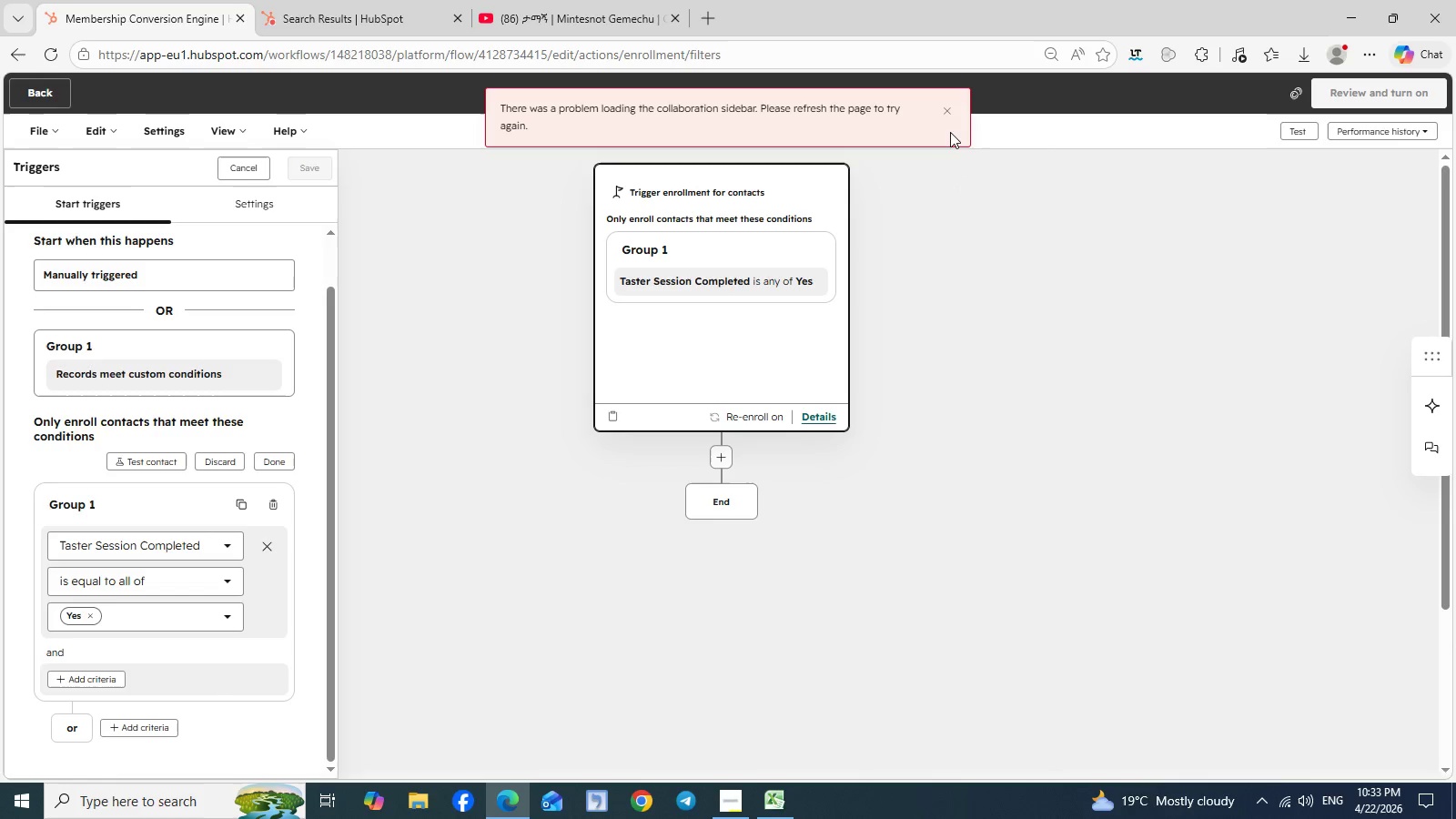 
left_click([948, 119])
 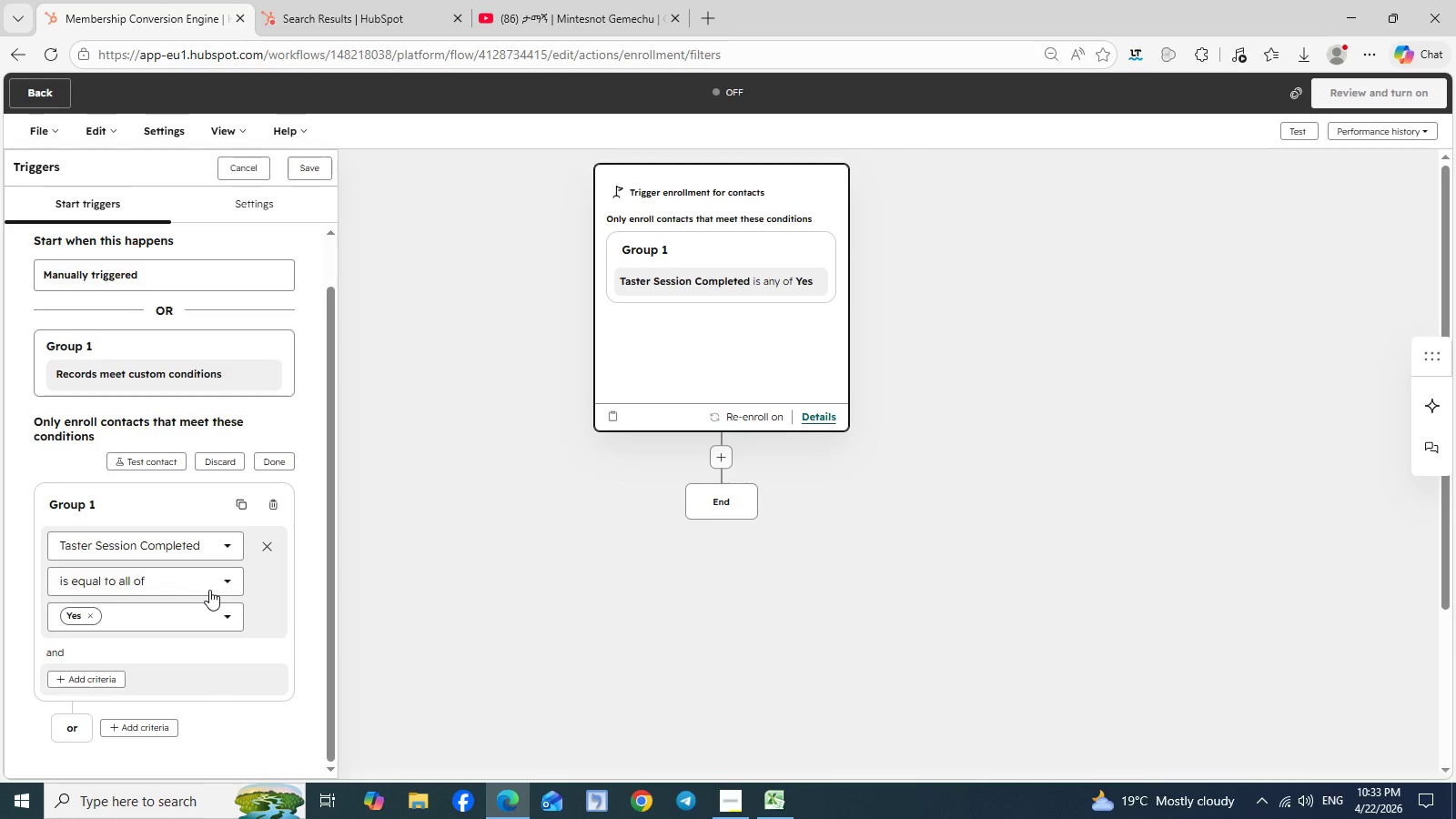 
left_click([226, 581])
 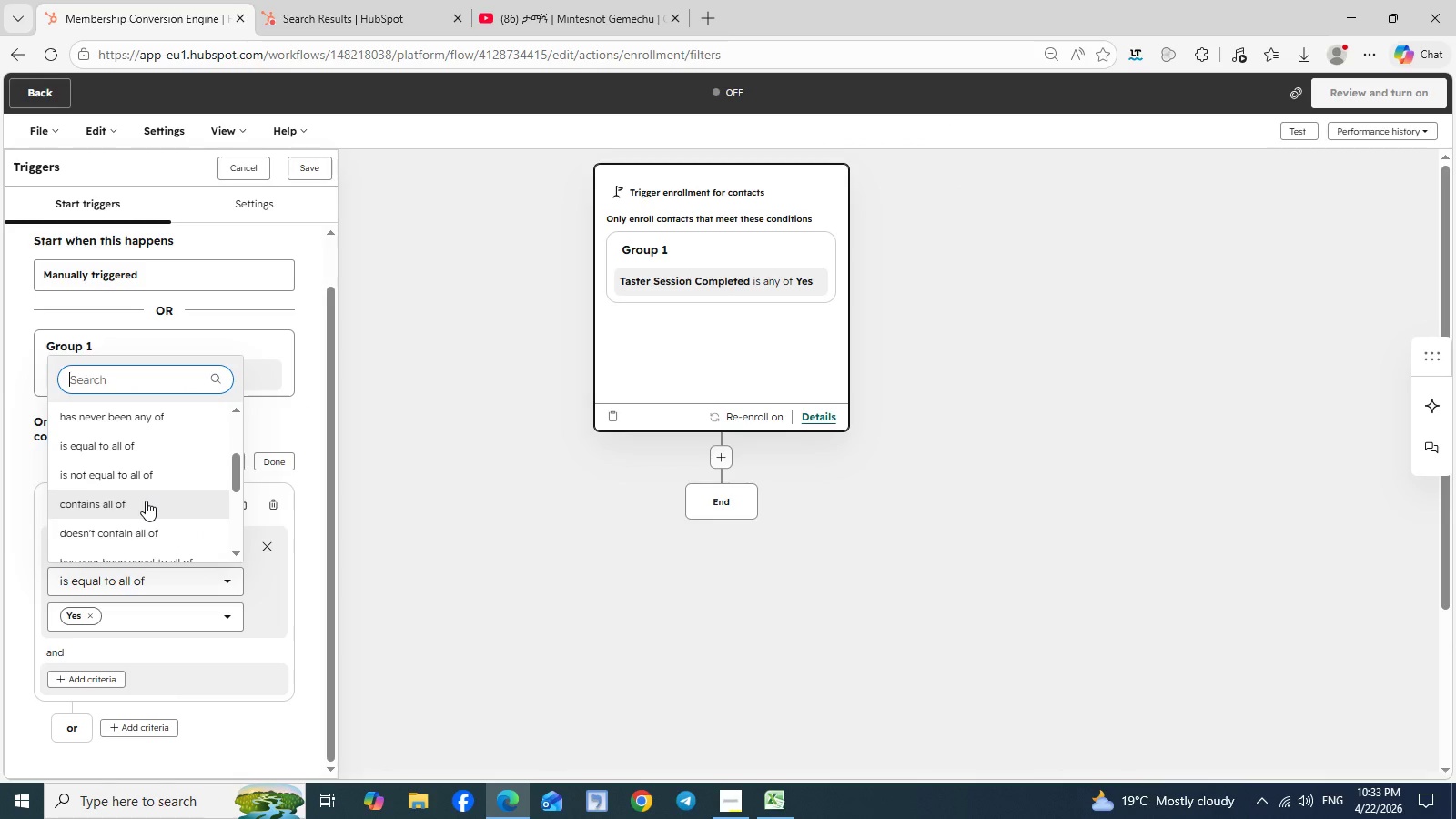 
scroll: coordinate [146, 500], scroll_direction: up, amount: 6.0
 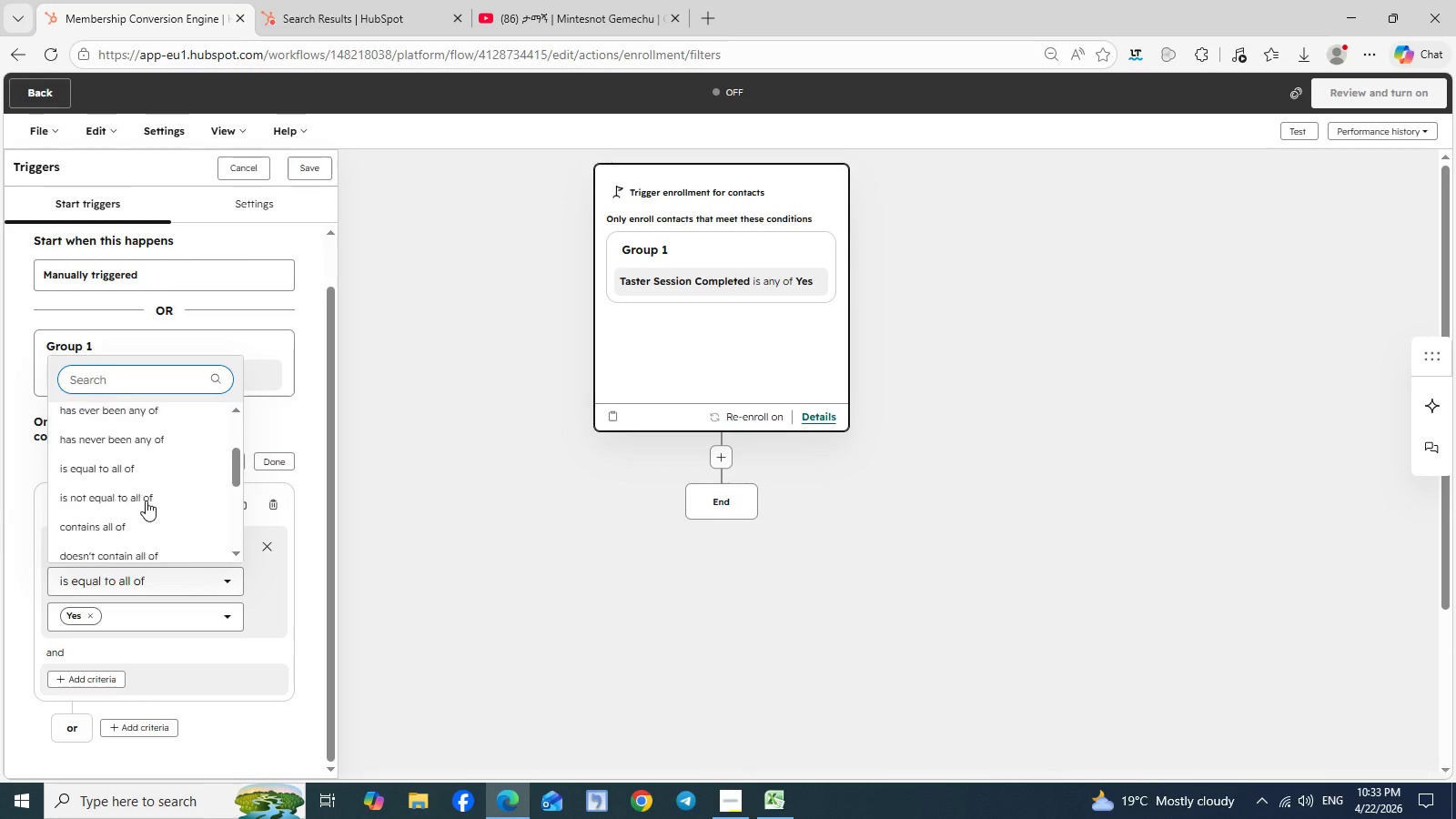 
scroll: coordinate [146, 500], scroll_direction: down, amount: 6.0
 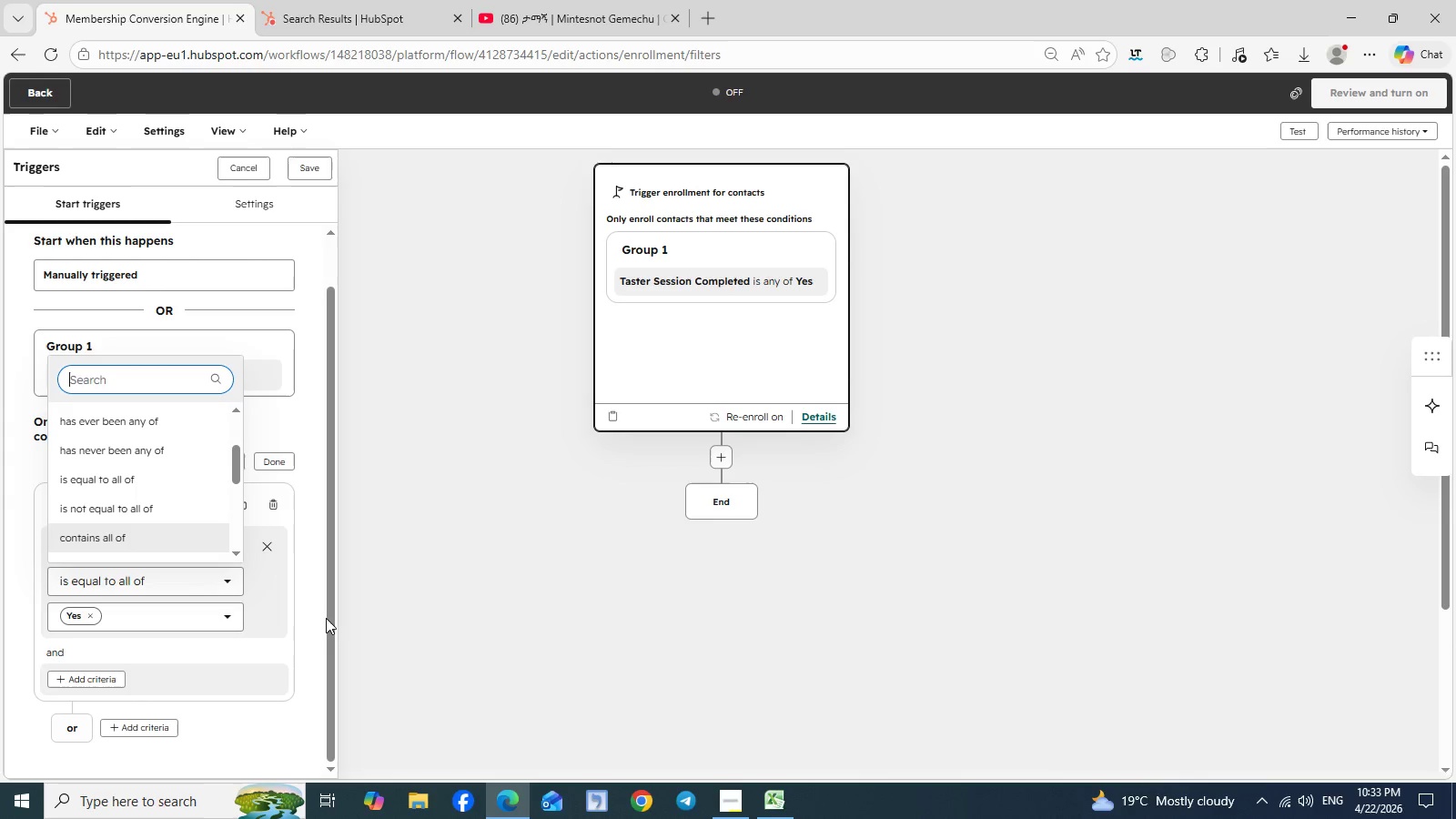 
left_click([449, 577])
 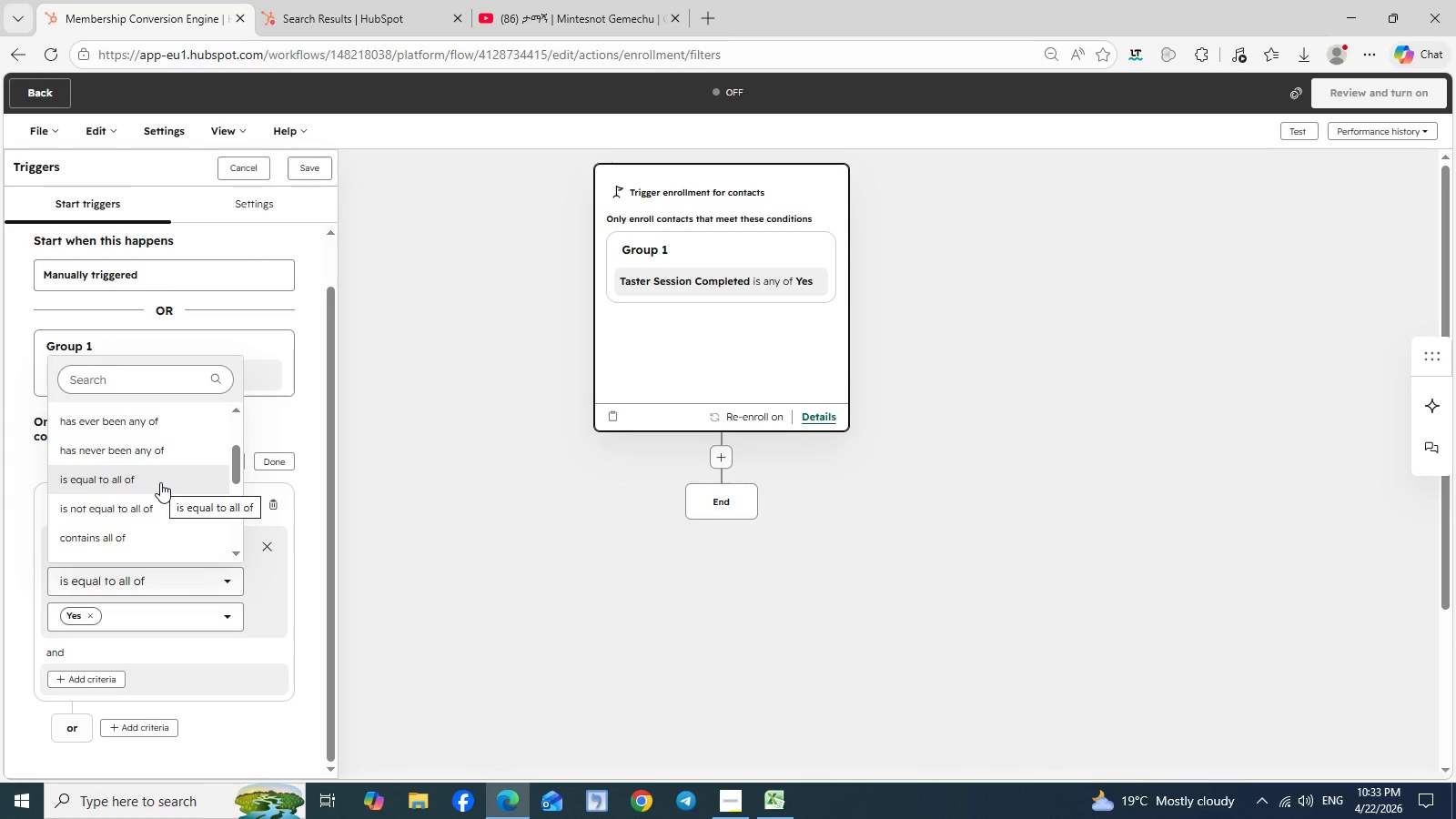 
left_click([160, 482])
 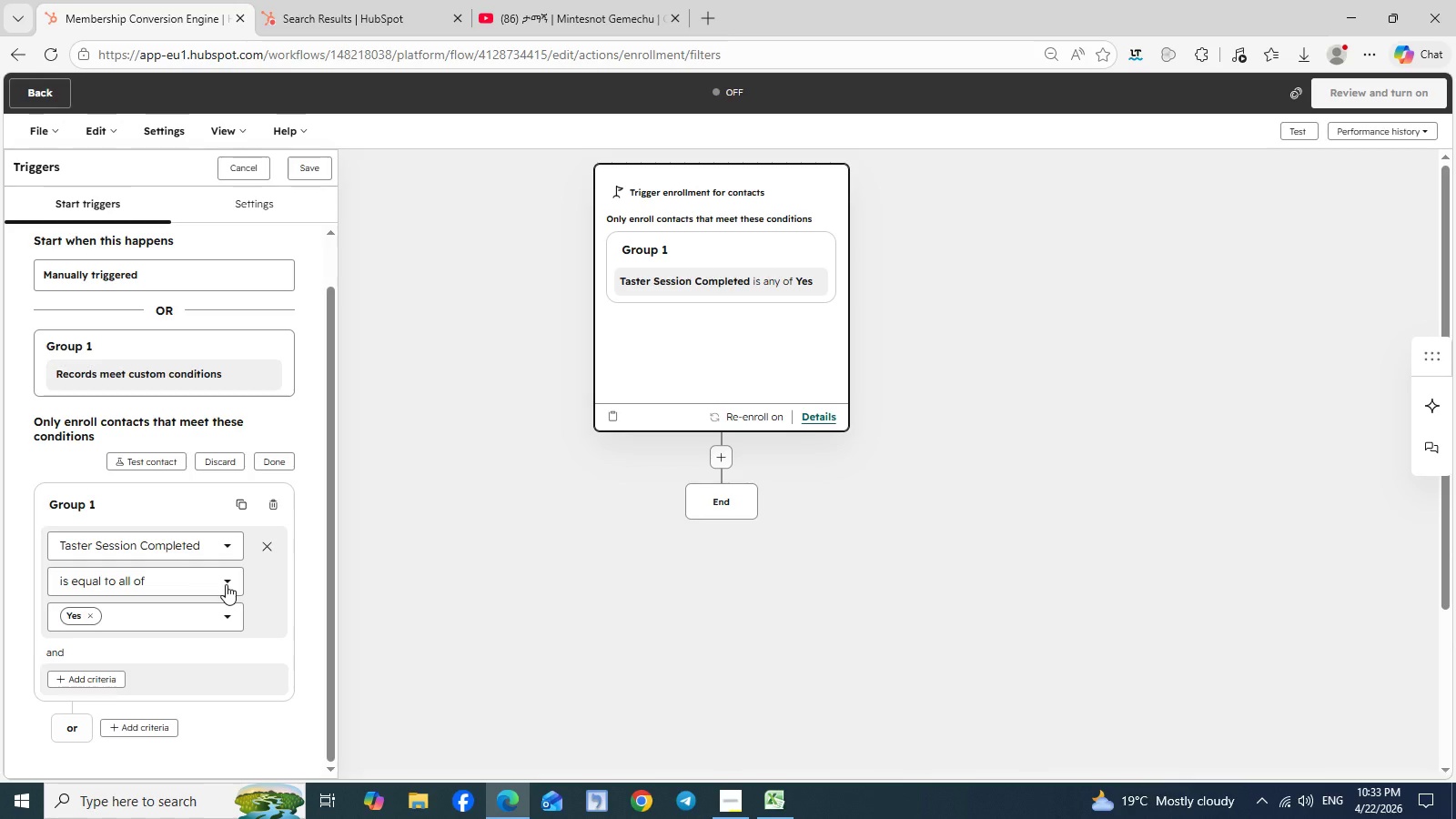 
wait(9.47)
 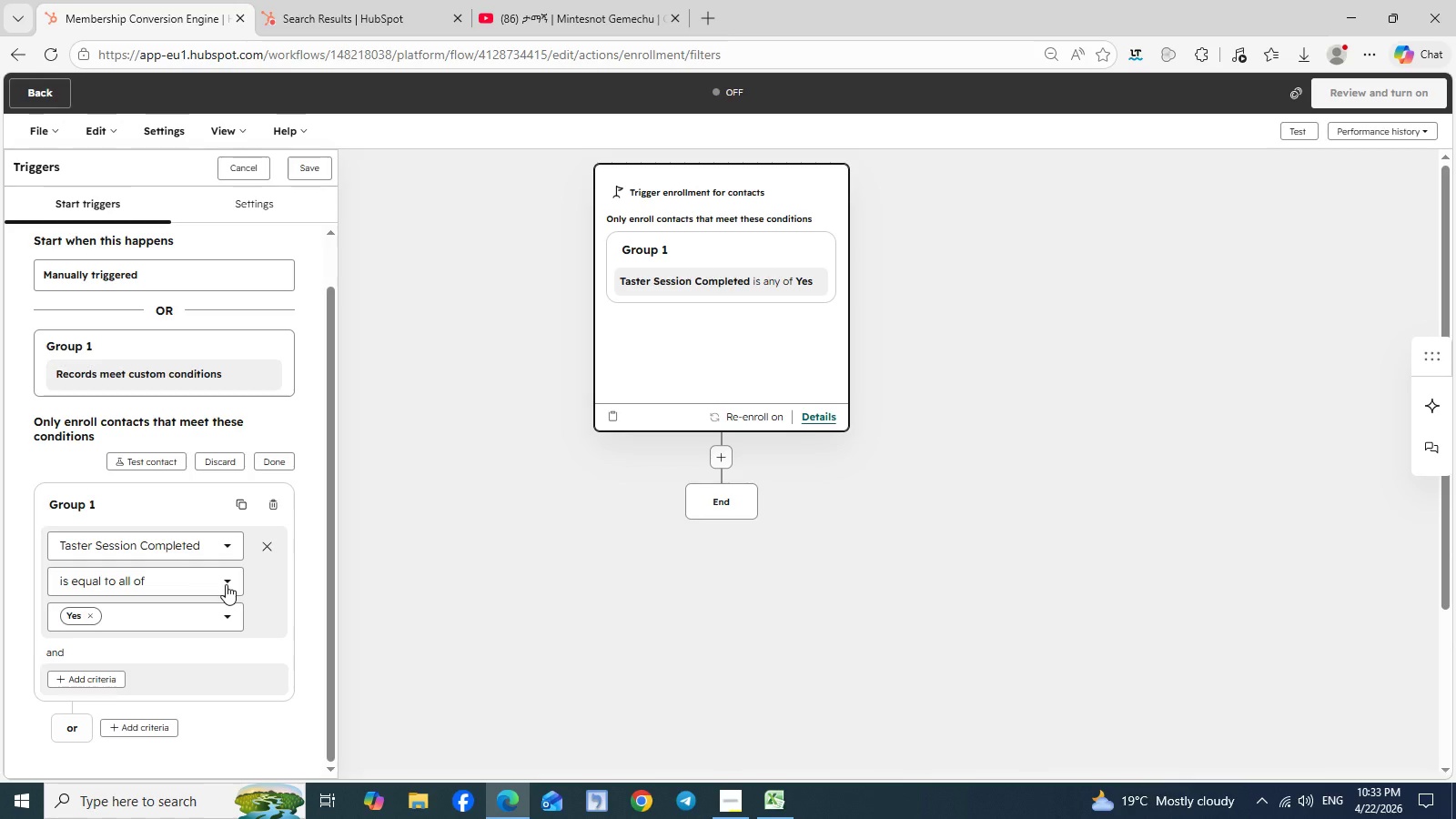 
left_click([226, 578])
 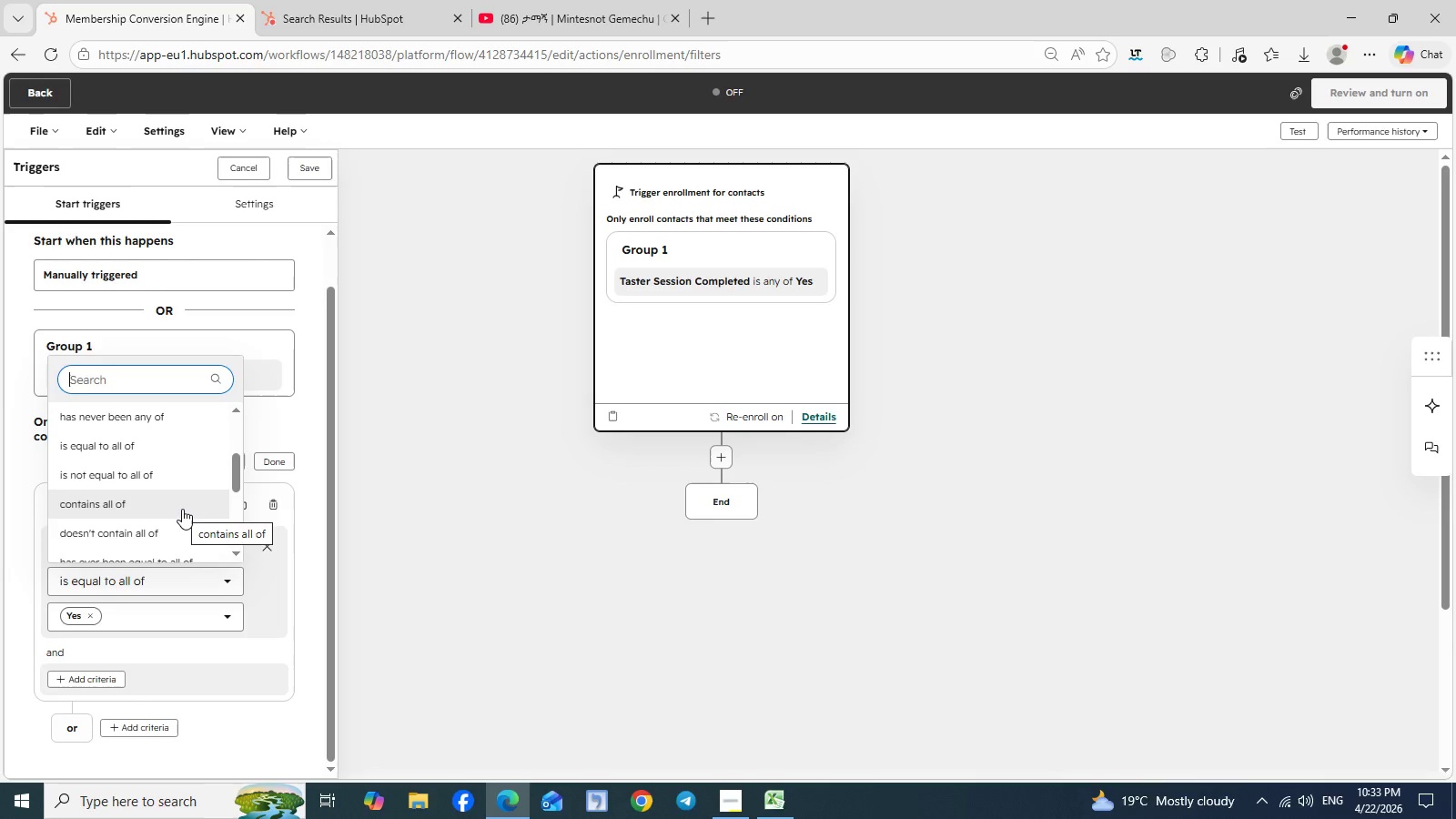 
scroll: coordinate [182, 509], scroll_direction: up, amount: 3.0
 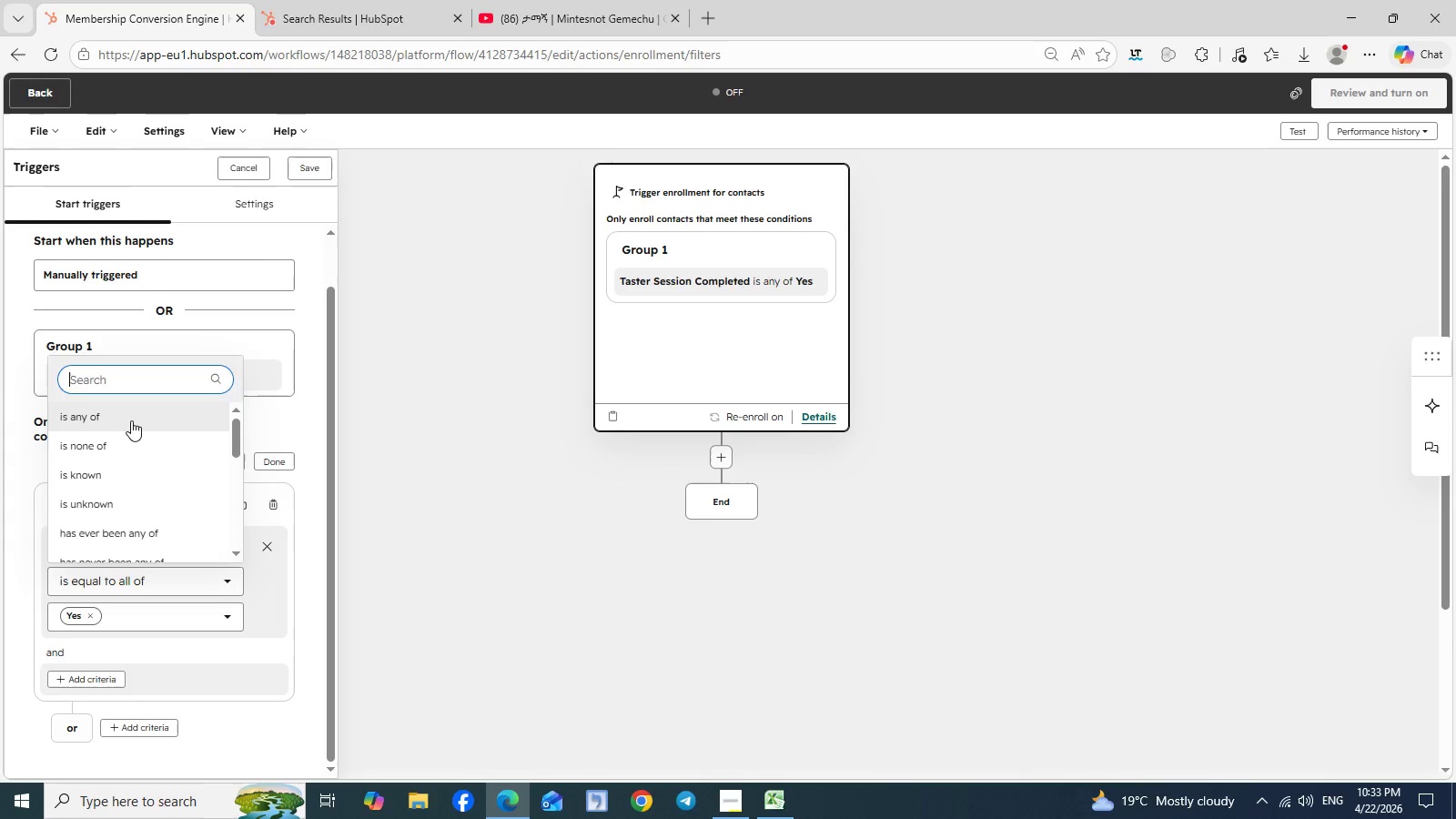 
left_click([131, 420])
 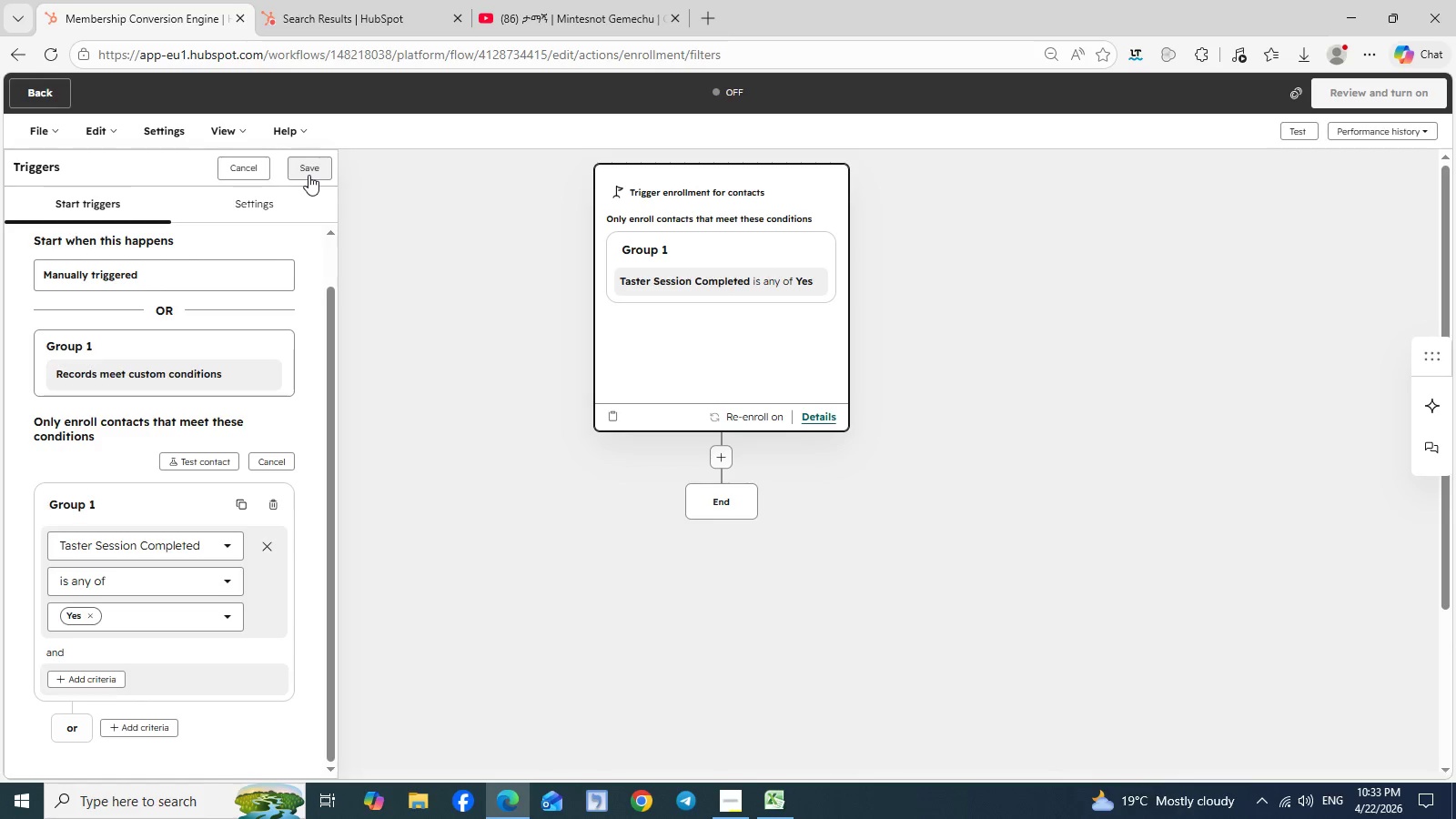 
left_click([308, 175])
 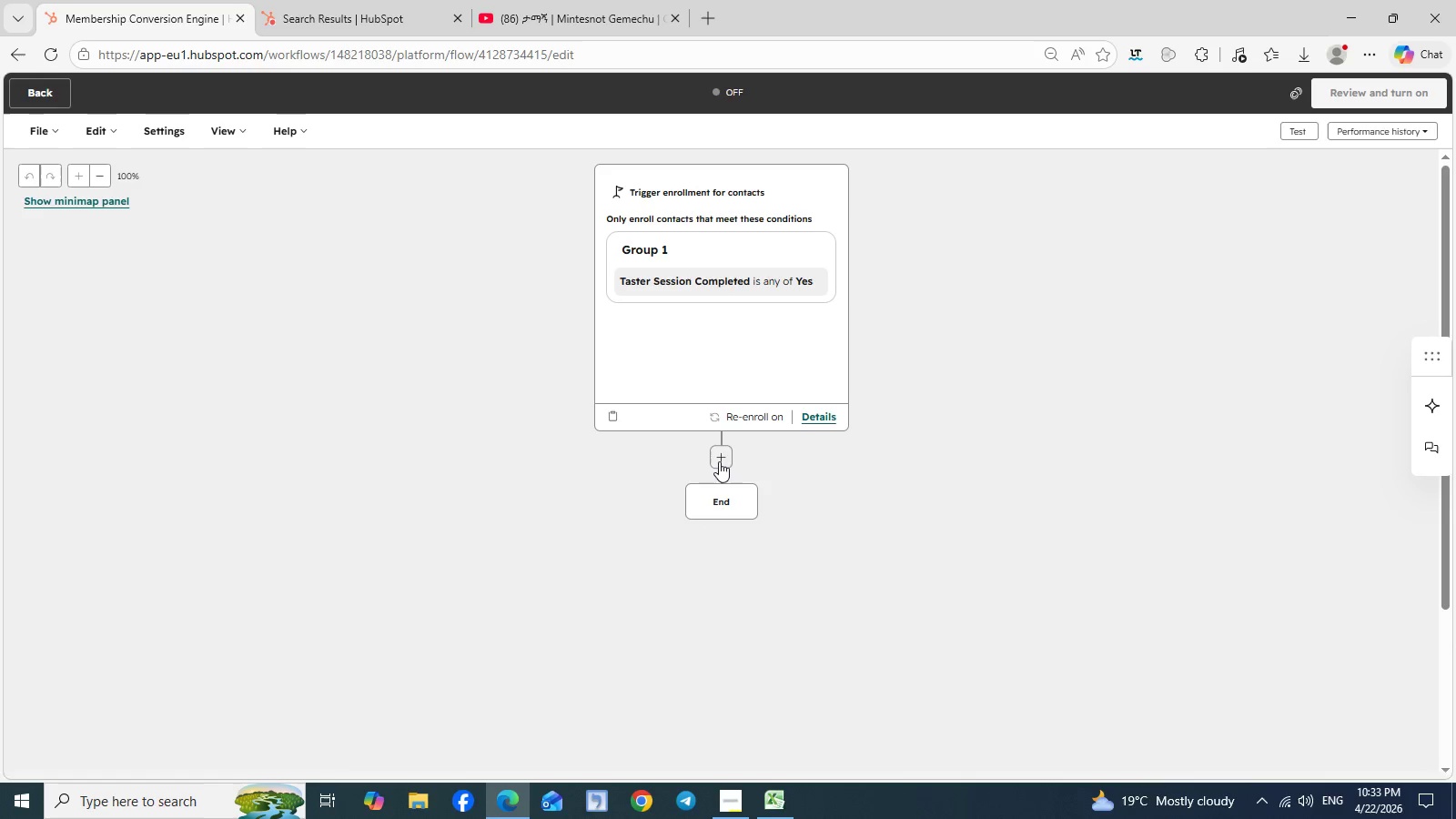 
wait(17.47)
 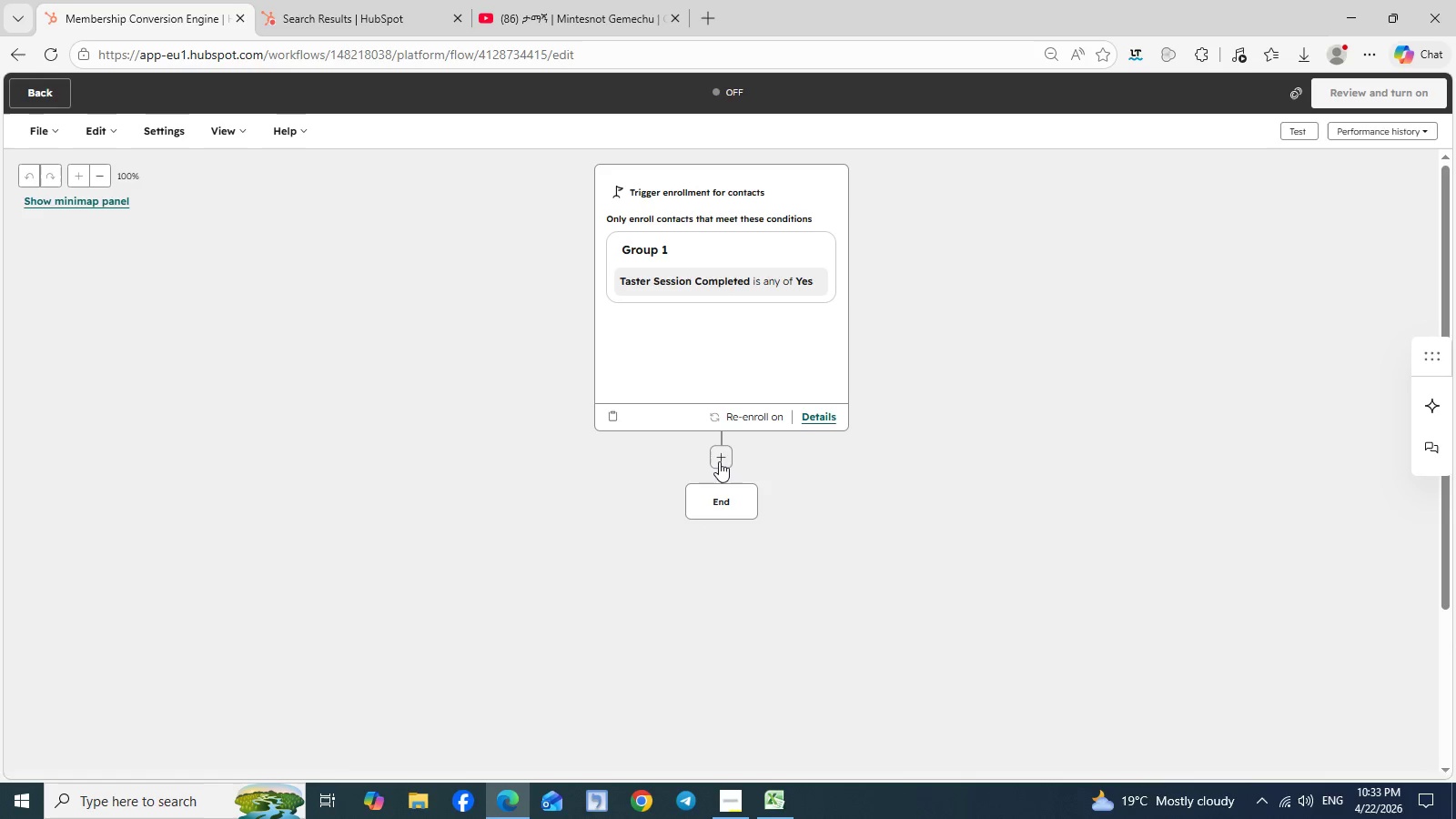 
left_click([717, 462])
 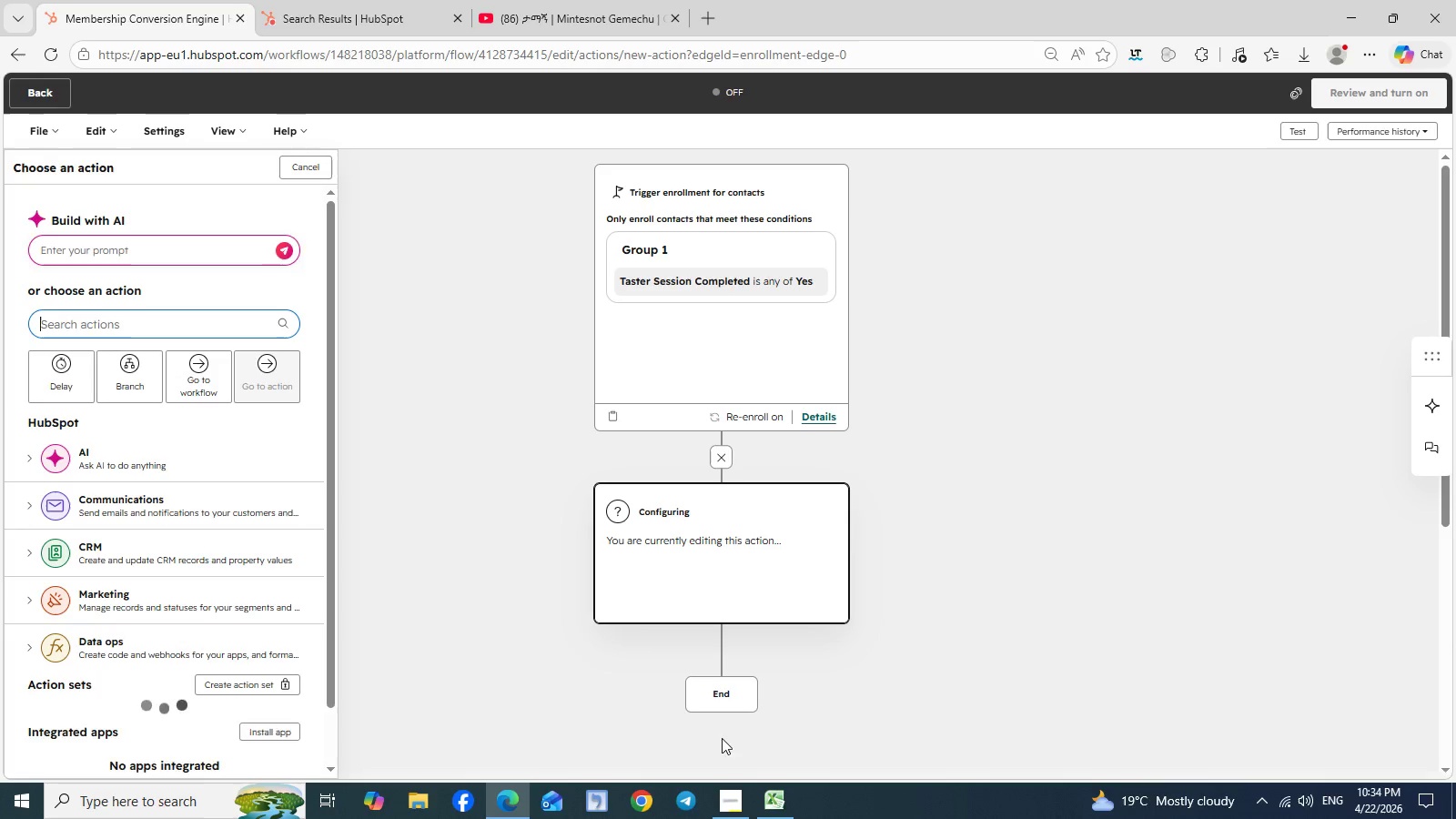 
left_click([723, 806])